 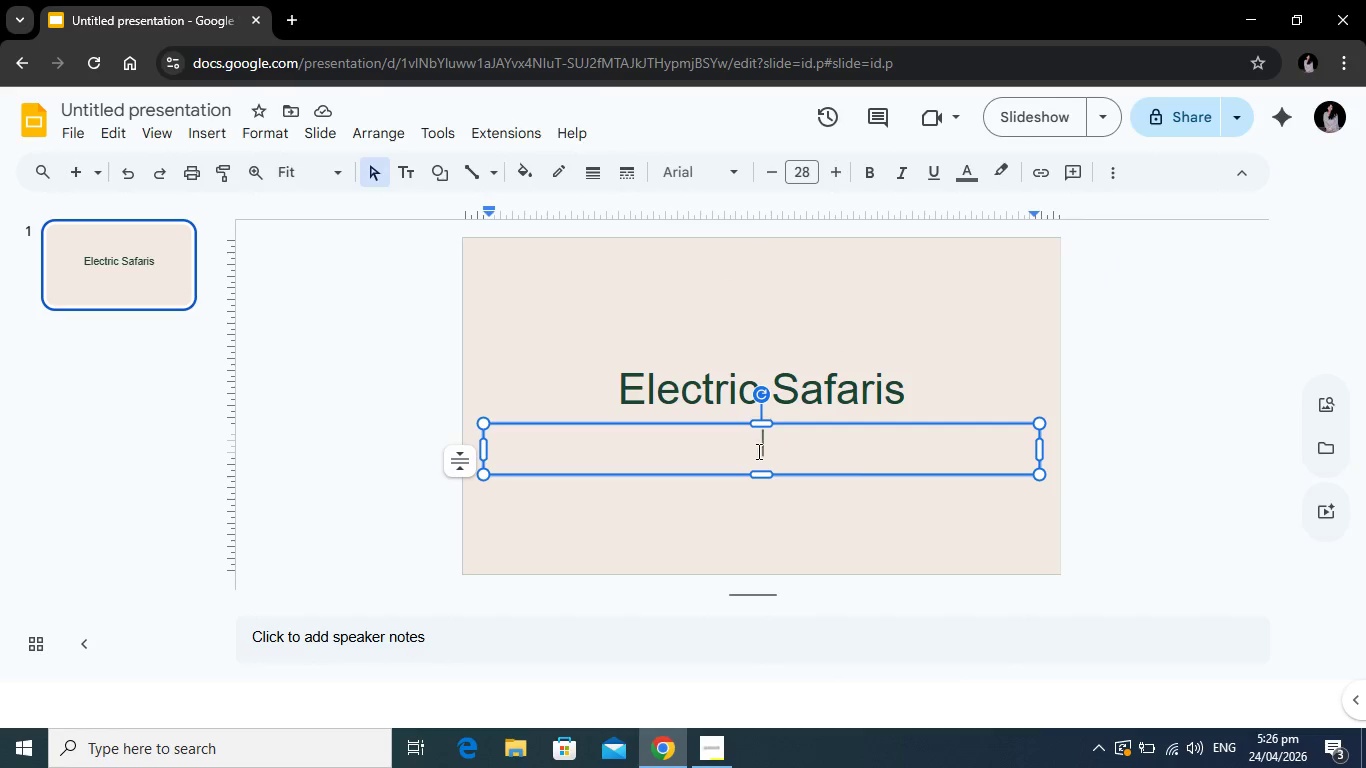 
left_click_drag(start_coordinate=[868, 421], to_coordinate=[878, 311])
 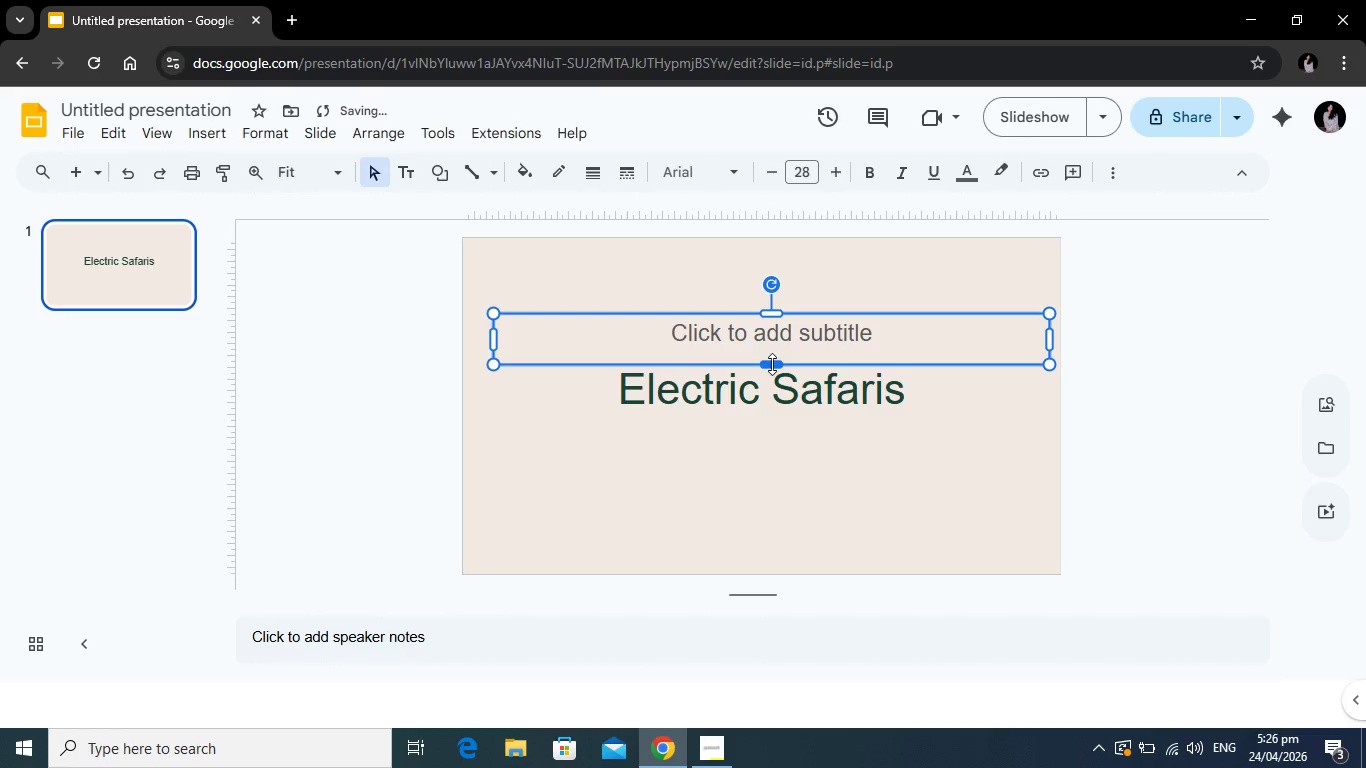 
left_click_drag(start_coordinate=[772, 365], to_coordinate=[773, 341])
 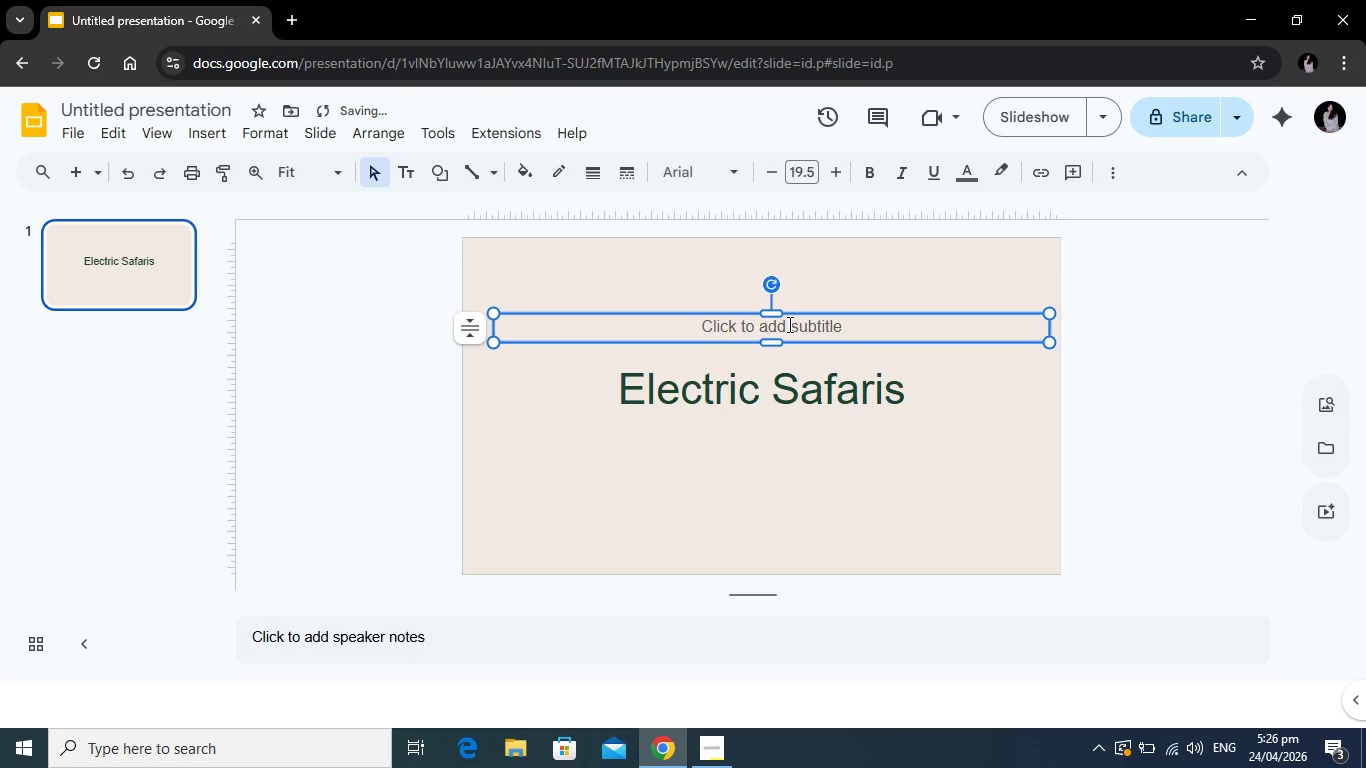 
left_click([788, 324])
 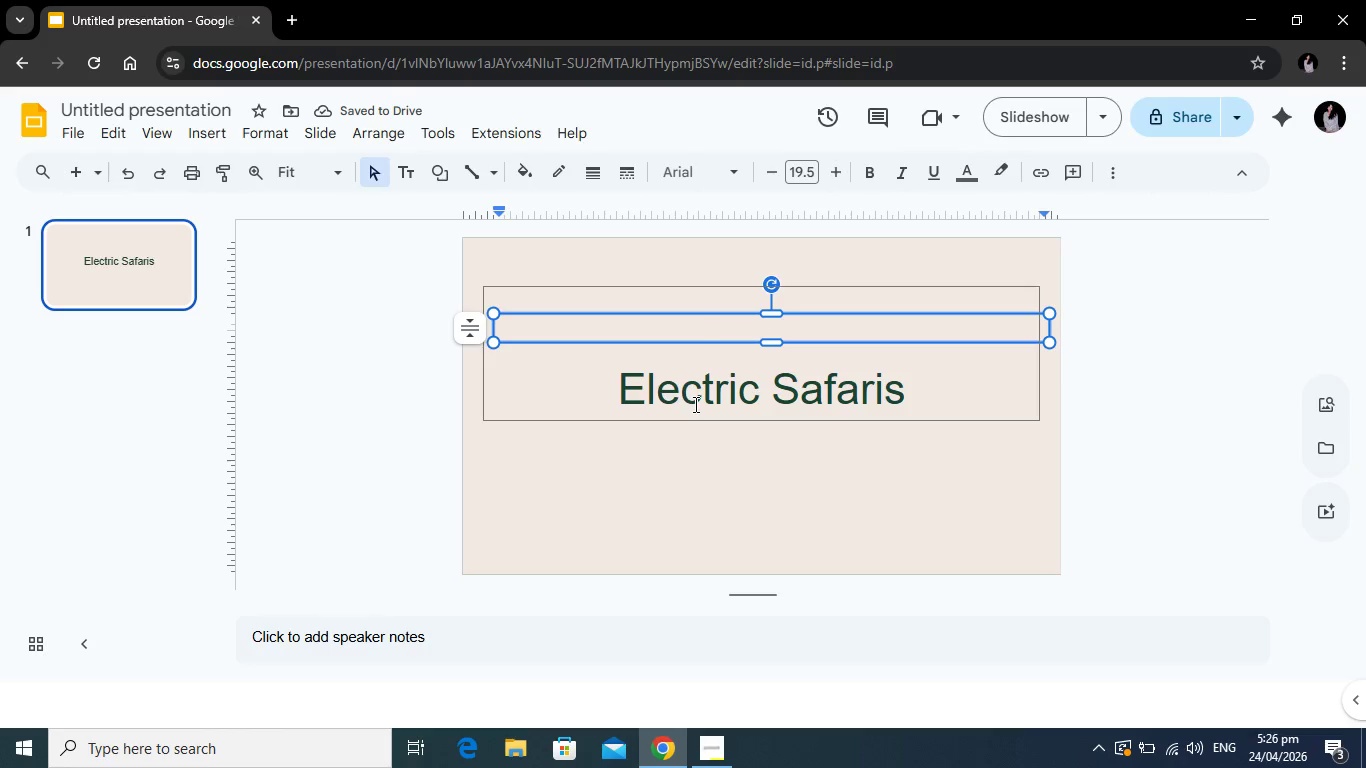 
type(v)
key(Backspace)
type(VINE )
key(Backspace)
key(Backspace)
key(Backspace)
key(Backspace)
type( I N E D RI)
key(Backspace)
type( I V E)
 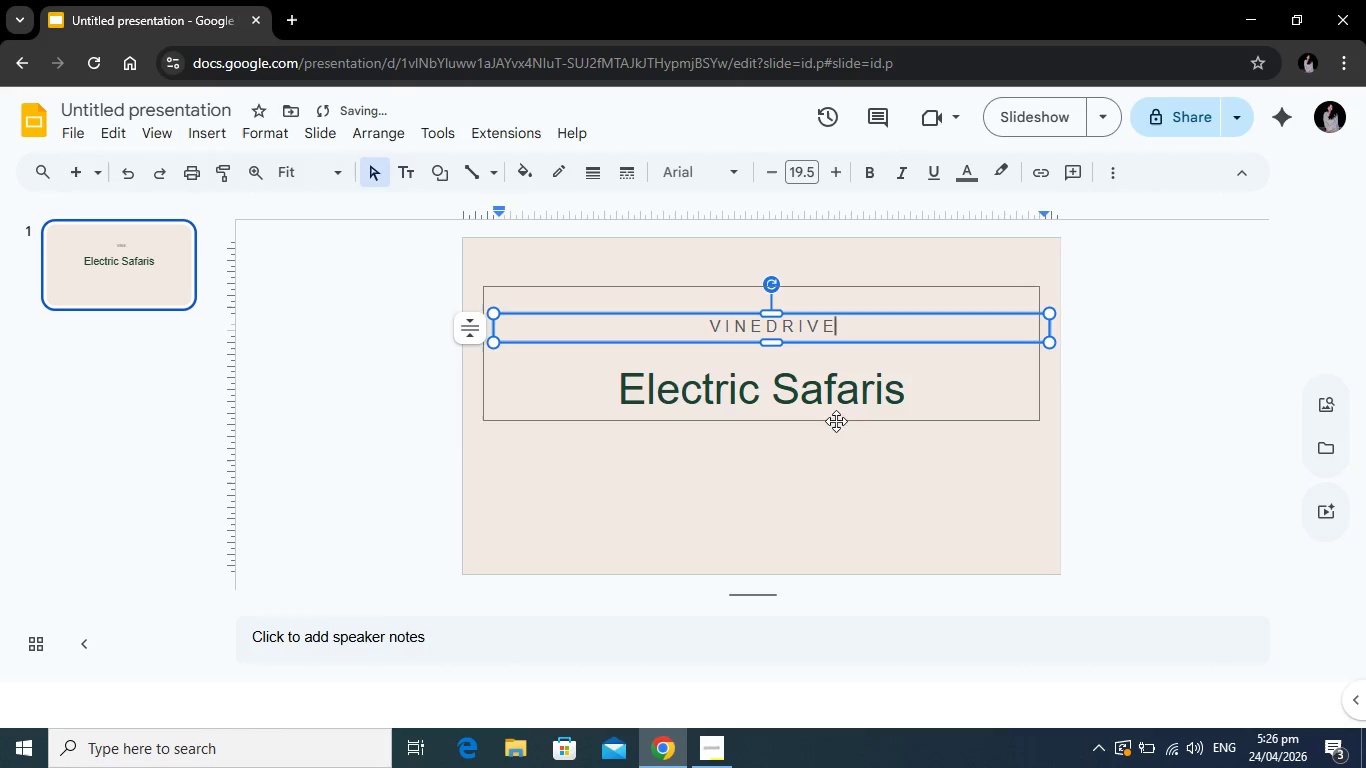 
left_click([825, 493])
 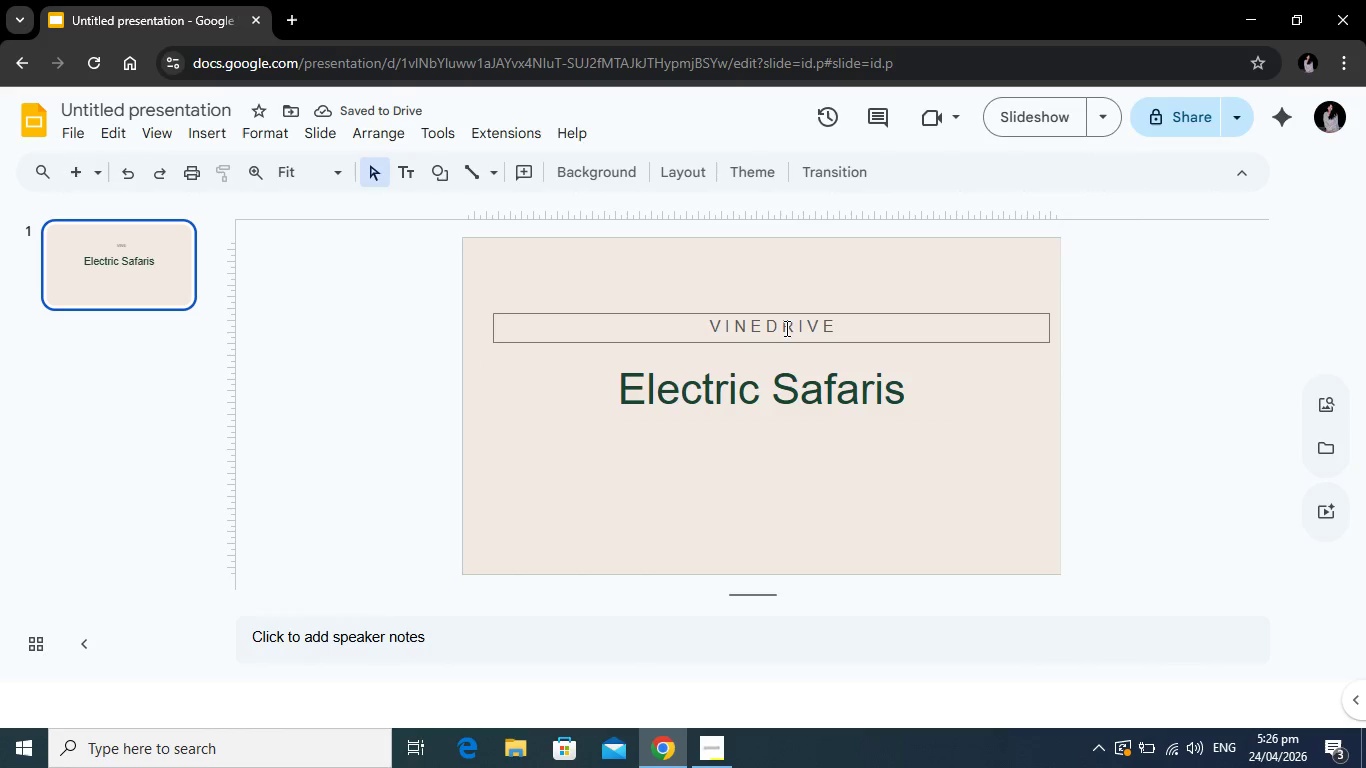 
left_click([785, 326])
 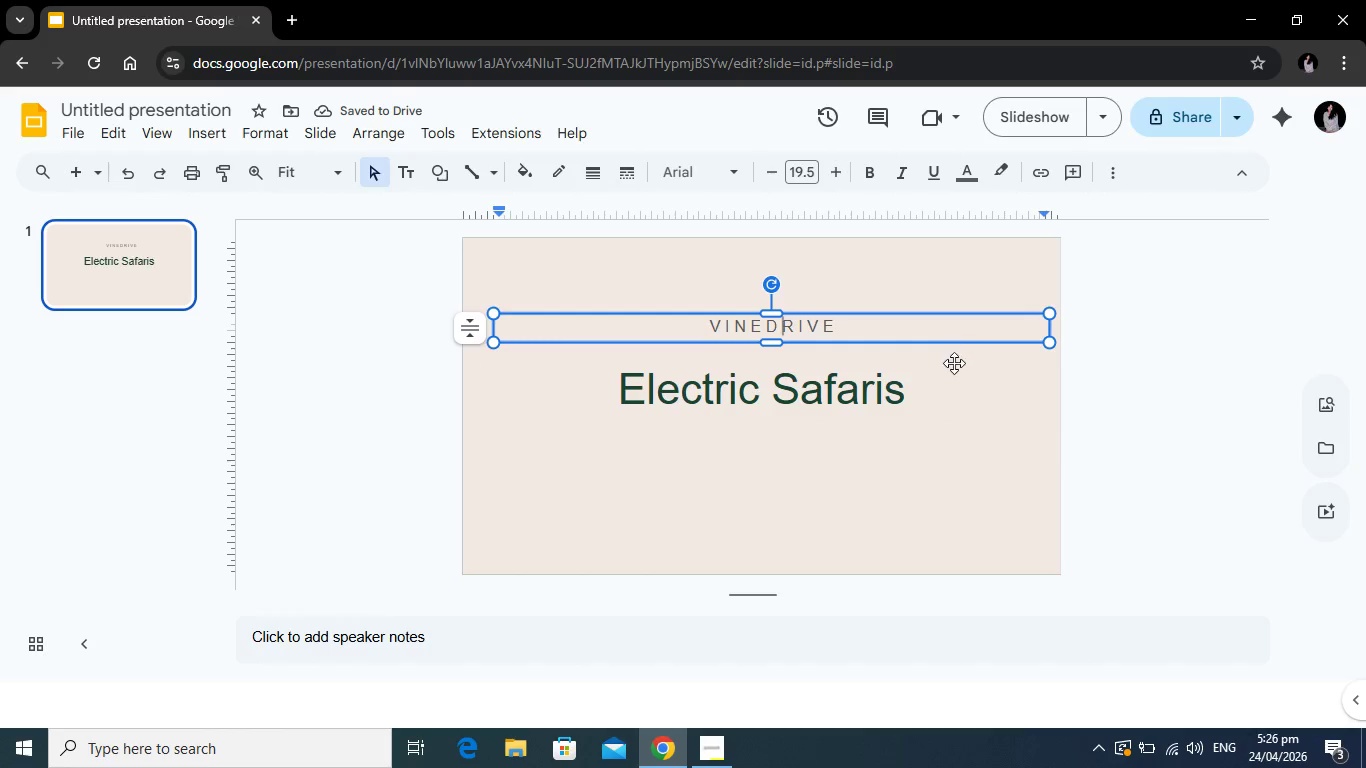 
left_click([946, 378])
 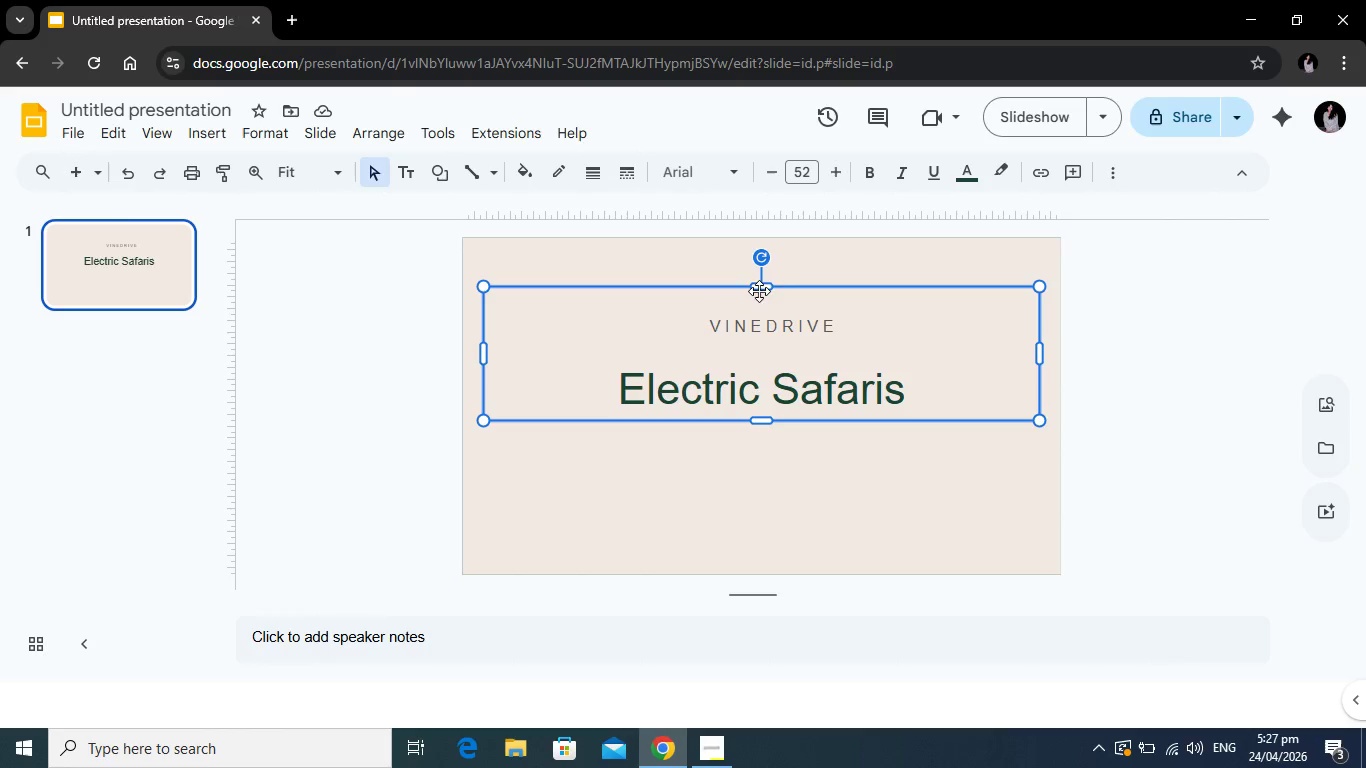 
left_click_drag(start_coordinate=[759, 285], to_coordinate=[759, 354])
 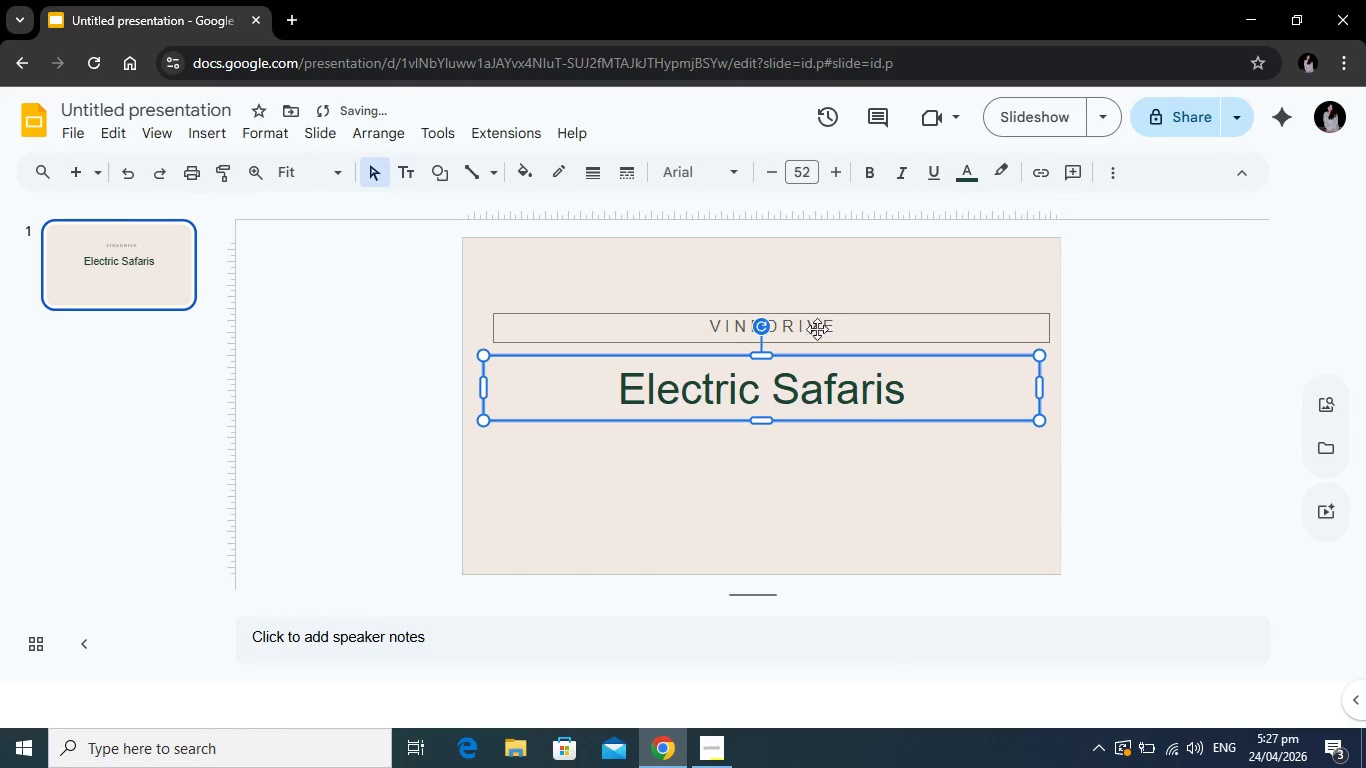 
left_click([820, 323])
 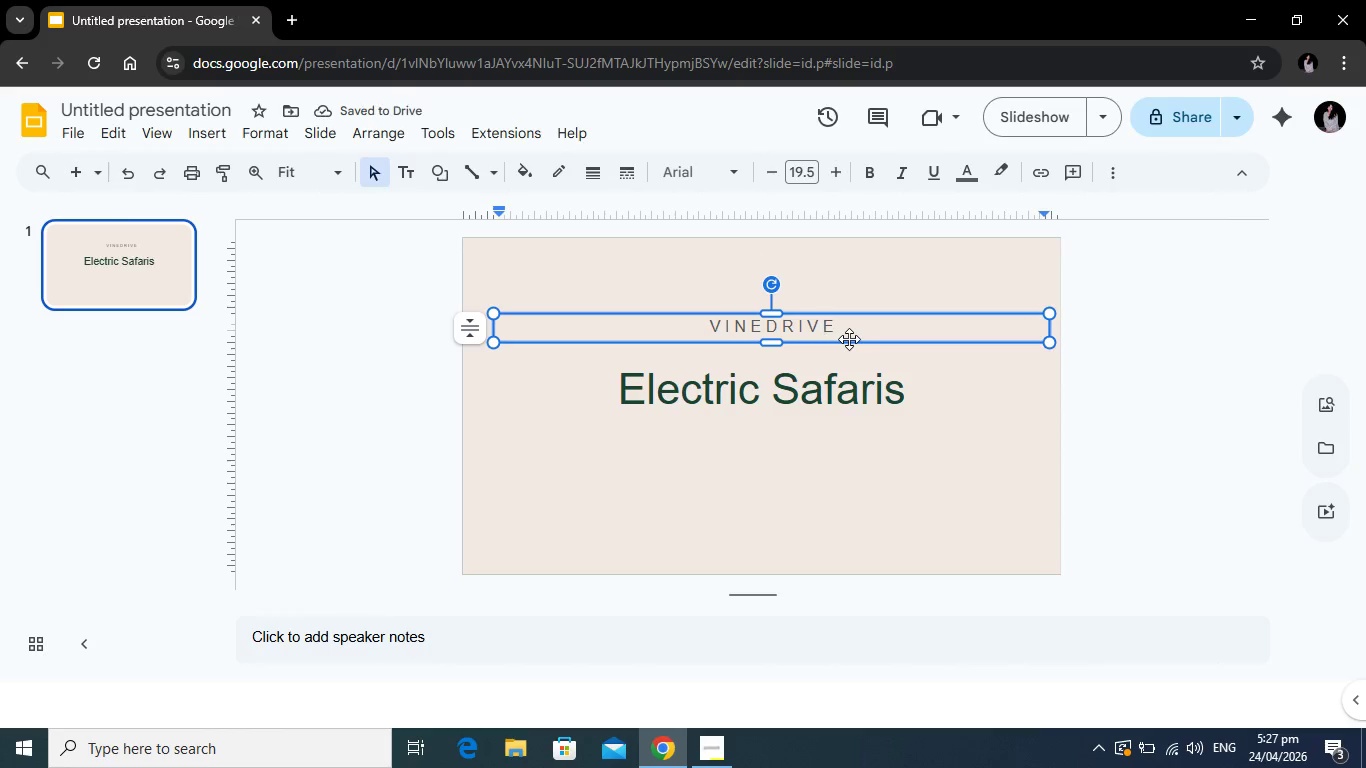 
left_click_drag(start_coordinate=[849, 339], to_coordinate=[836, 348])
 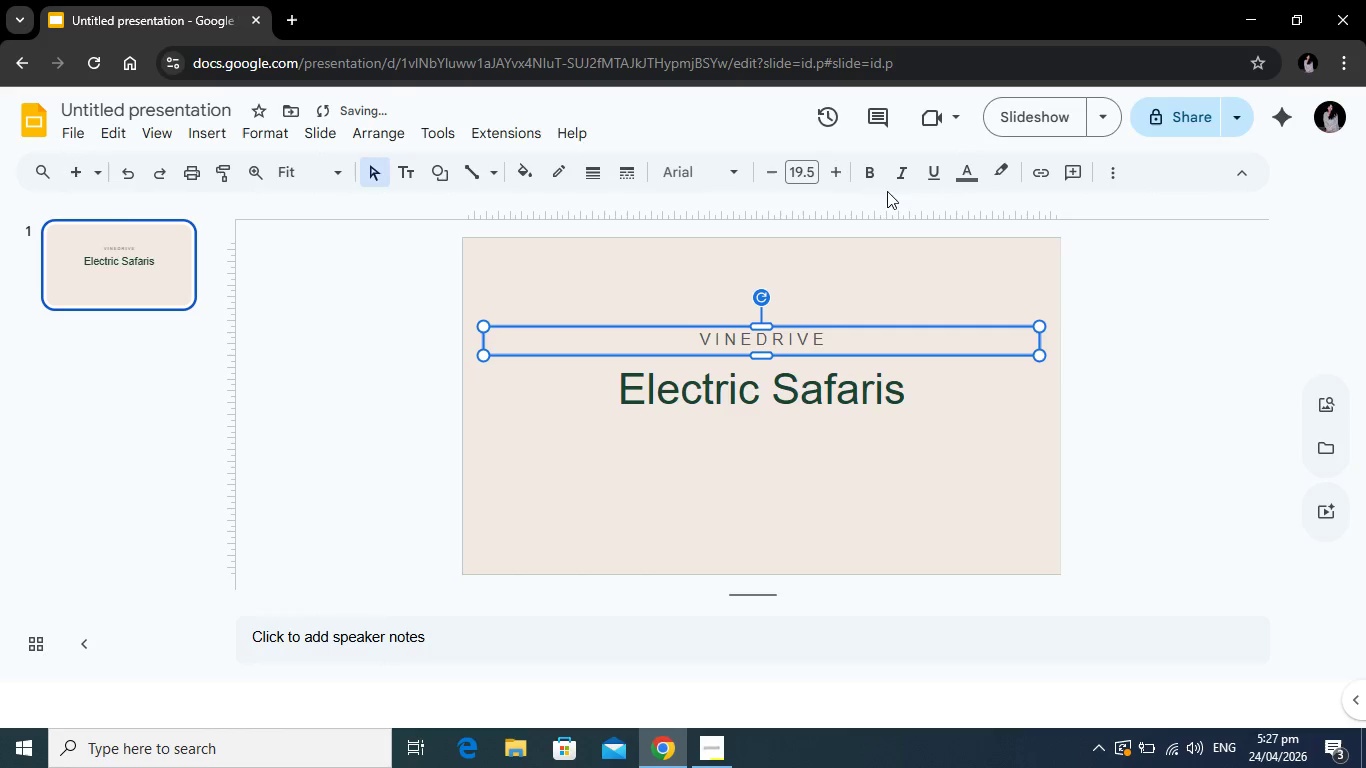 
left_click([831, 387])
 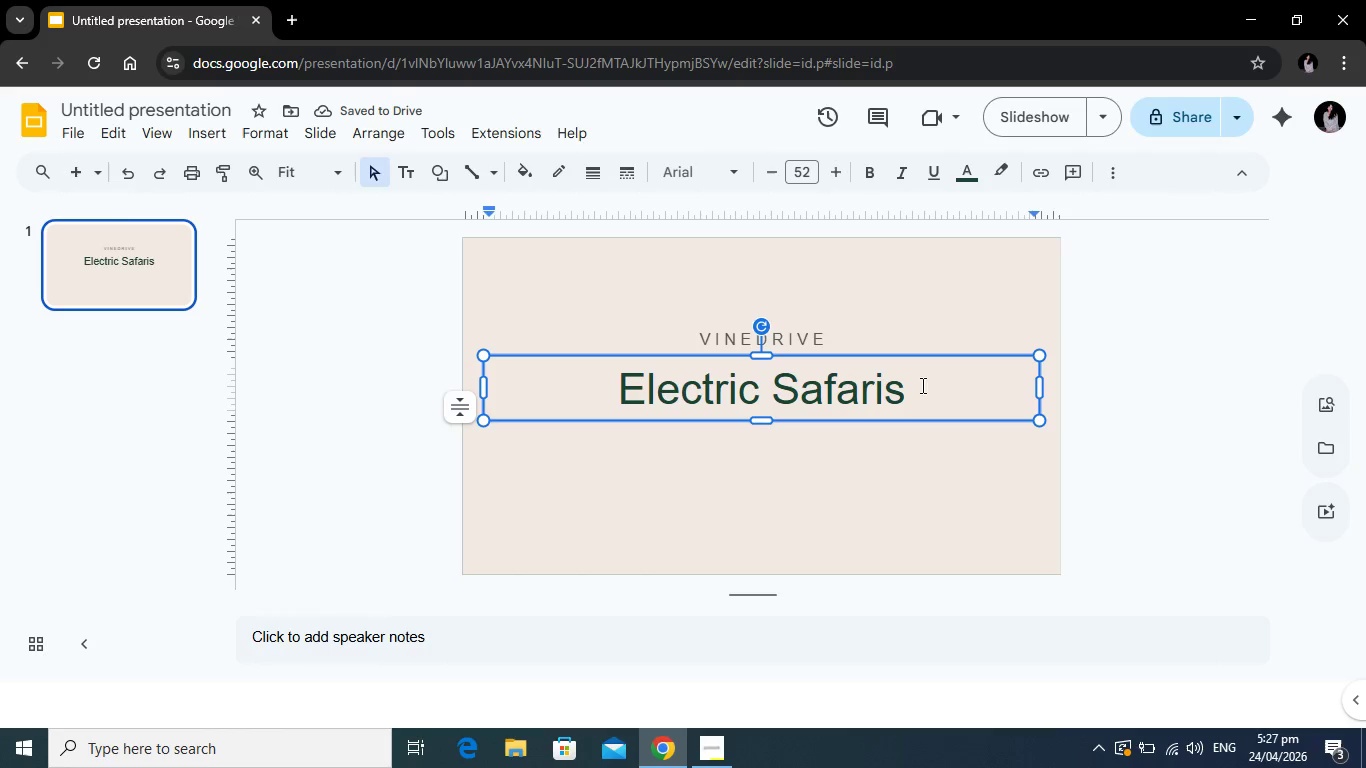 
left_click_drag(start_coordinate=[931, 400], to_coordinate=[620, 389])
 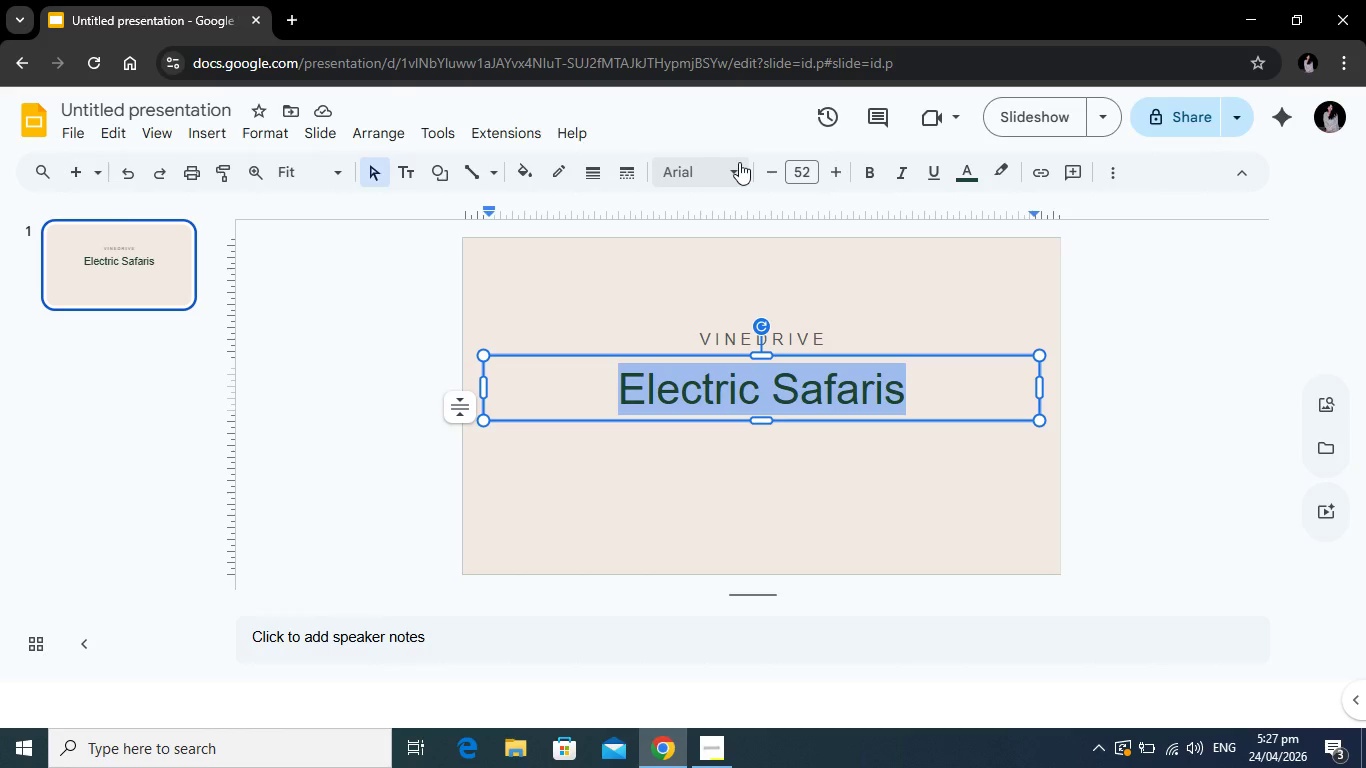 
left_click([739, 162])
 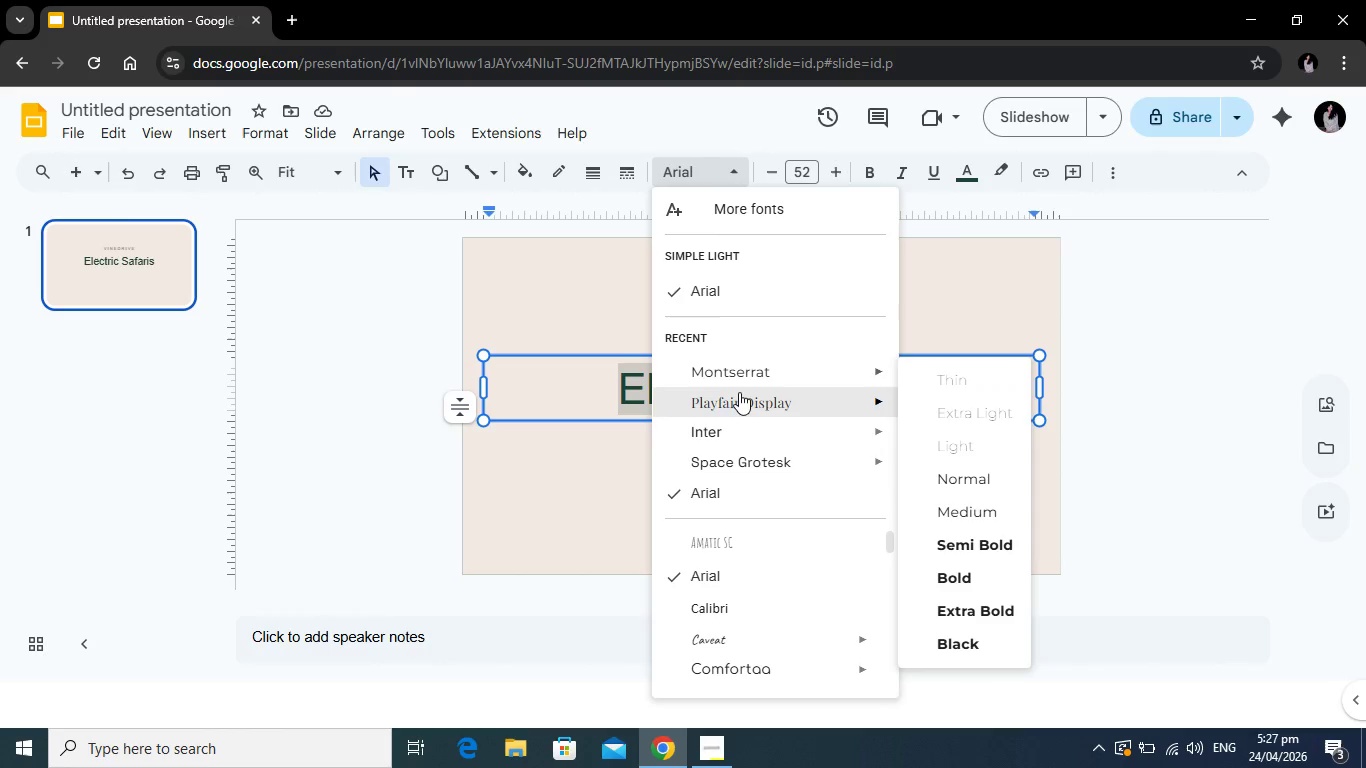 
left_click([739, 396])
 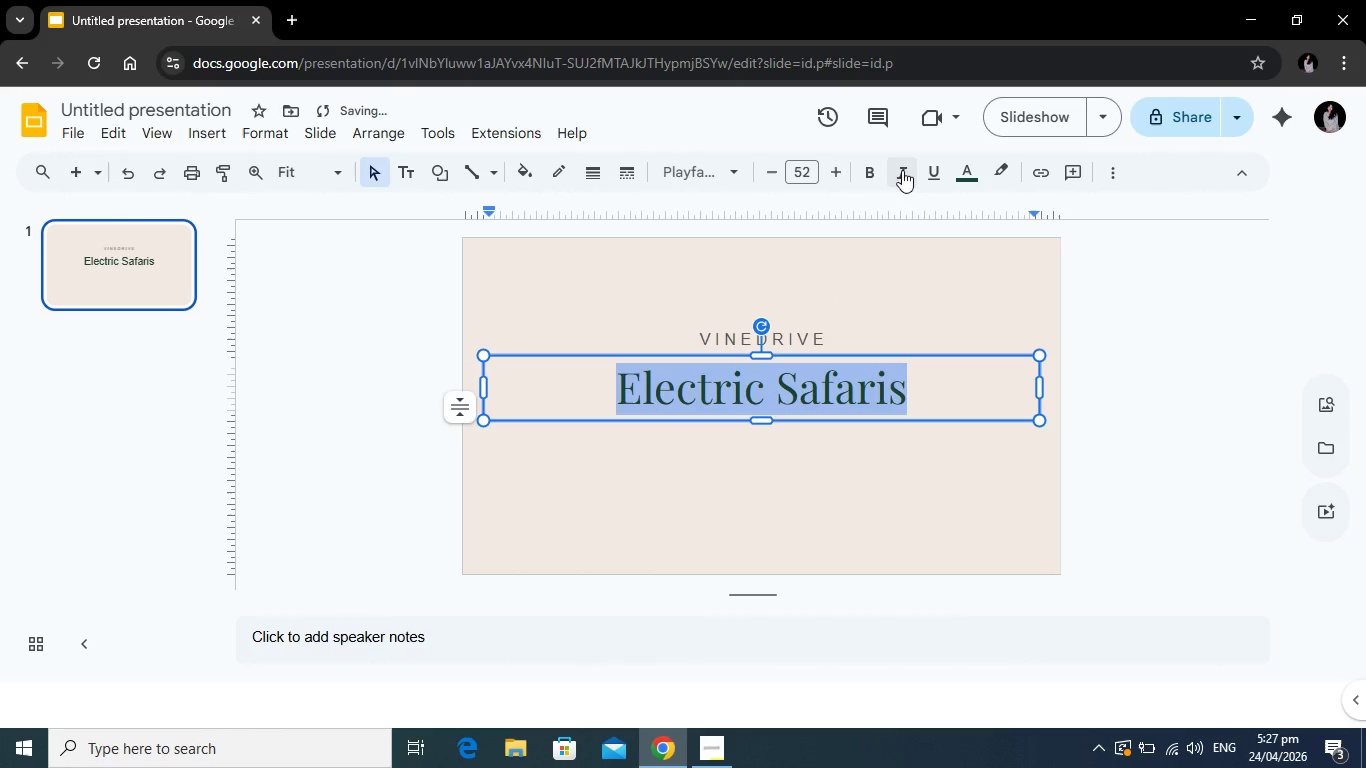 
left_click([872, 176])
 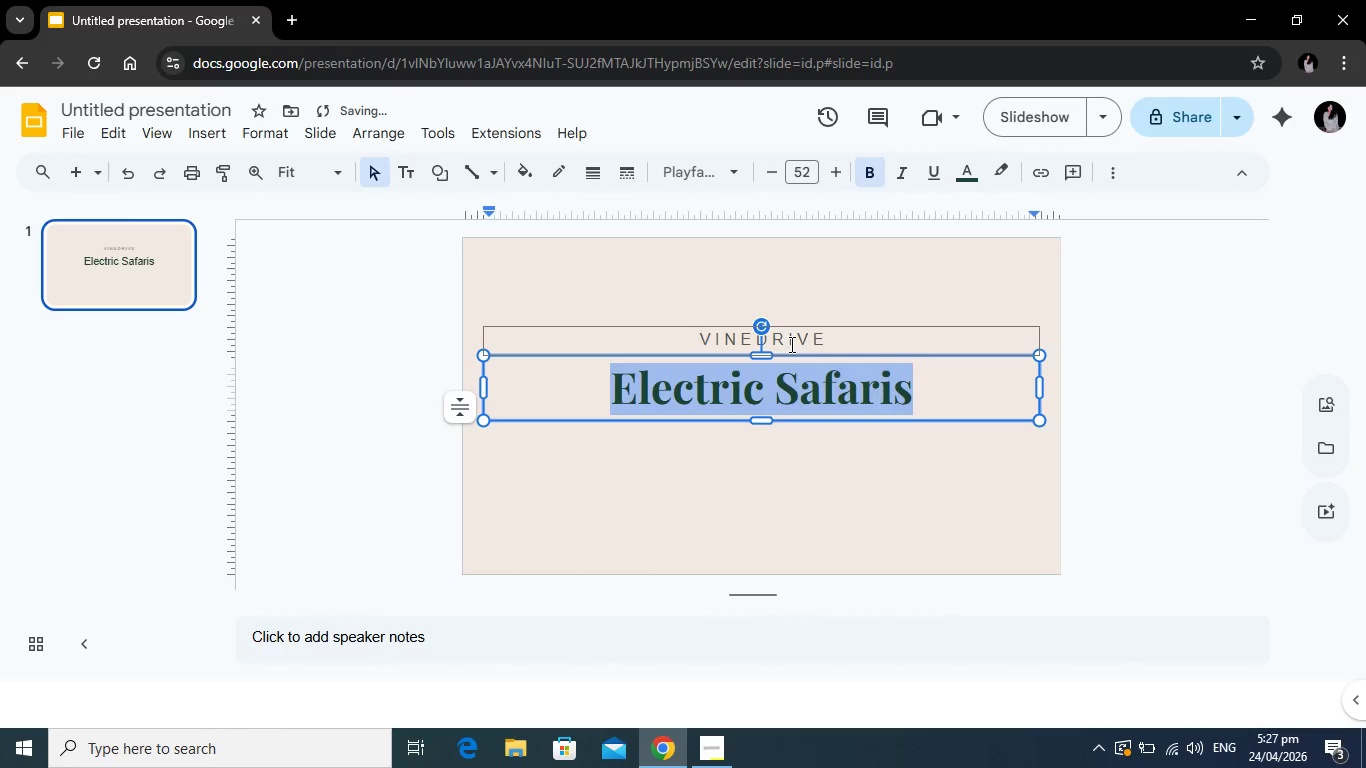 
left_click([793, 339])
 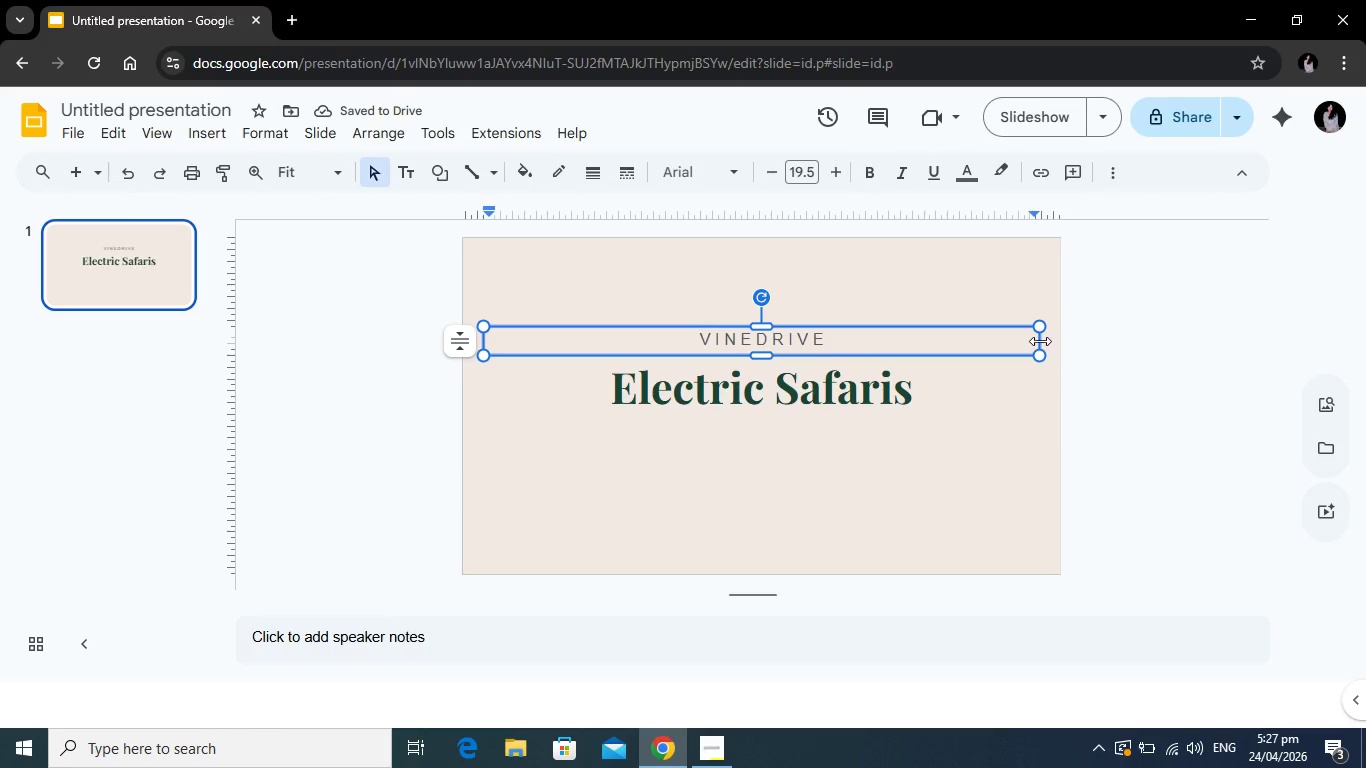 
left_click_drag(start_coordinate=[1040, 341], to_coordinate=[848, 344])
 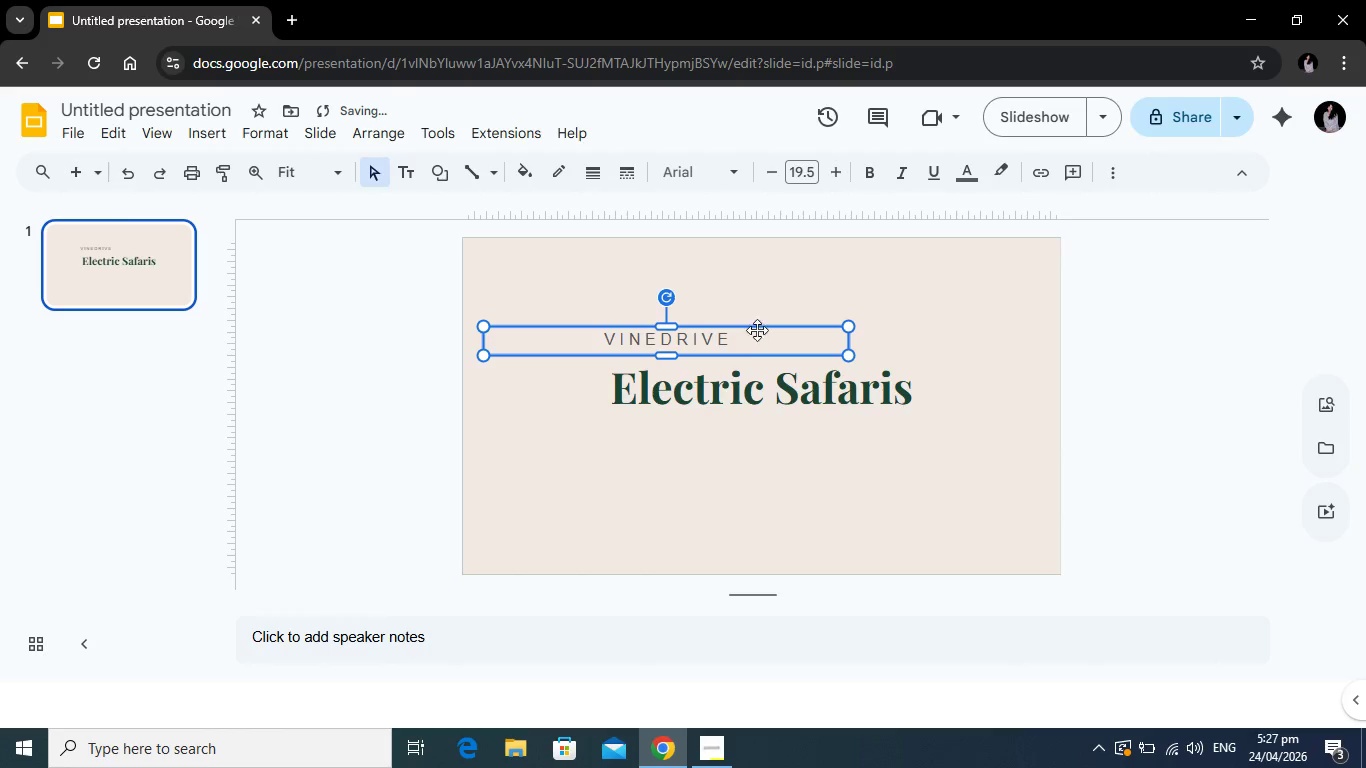 
left_click_drag(start_coordinate=[759, 328], to_coordinate=[852, 328])
 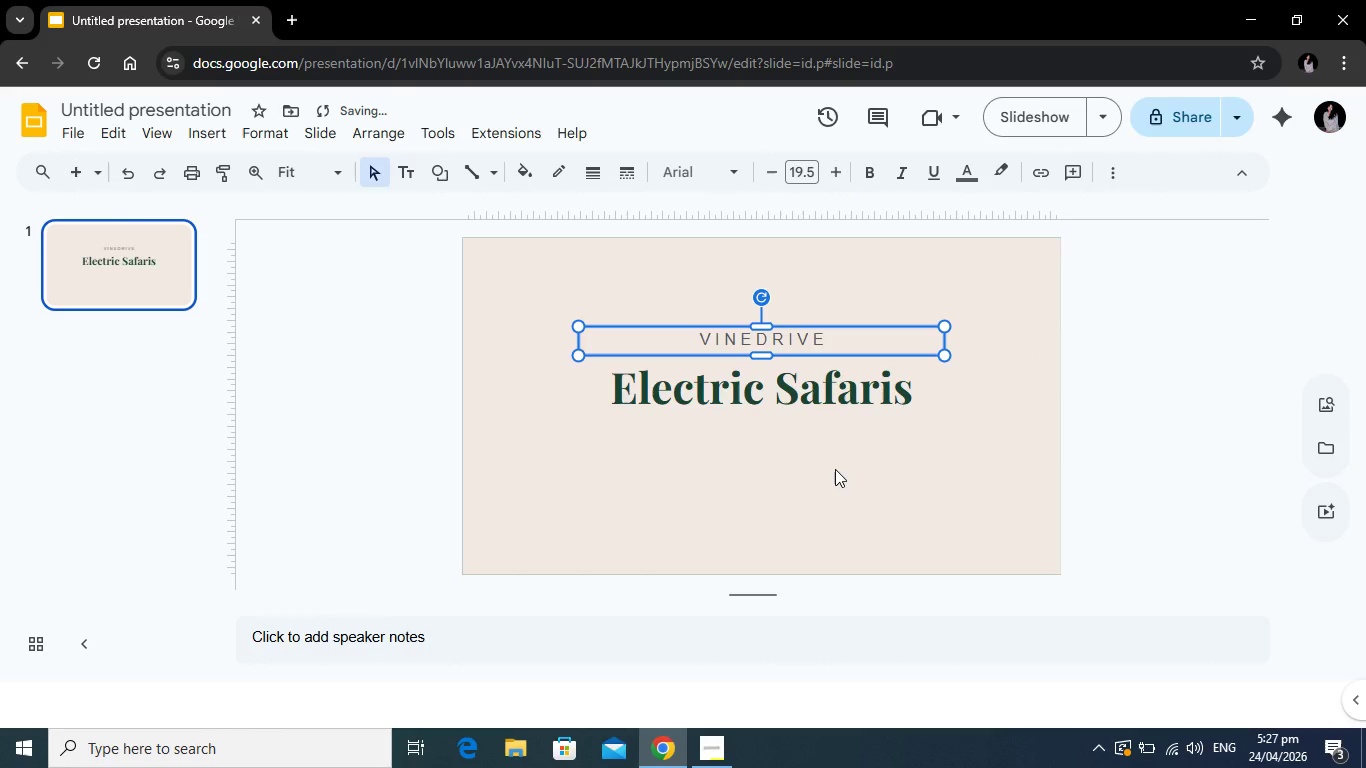 
left_click([835, 469])
 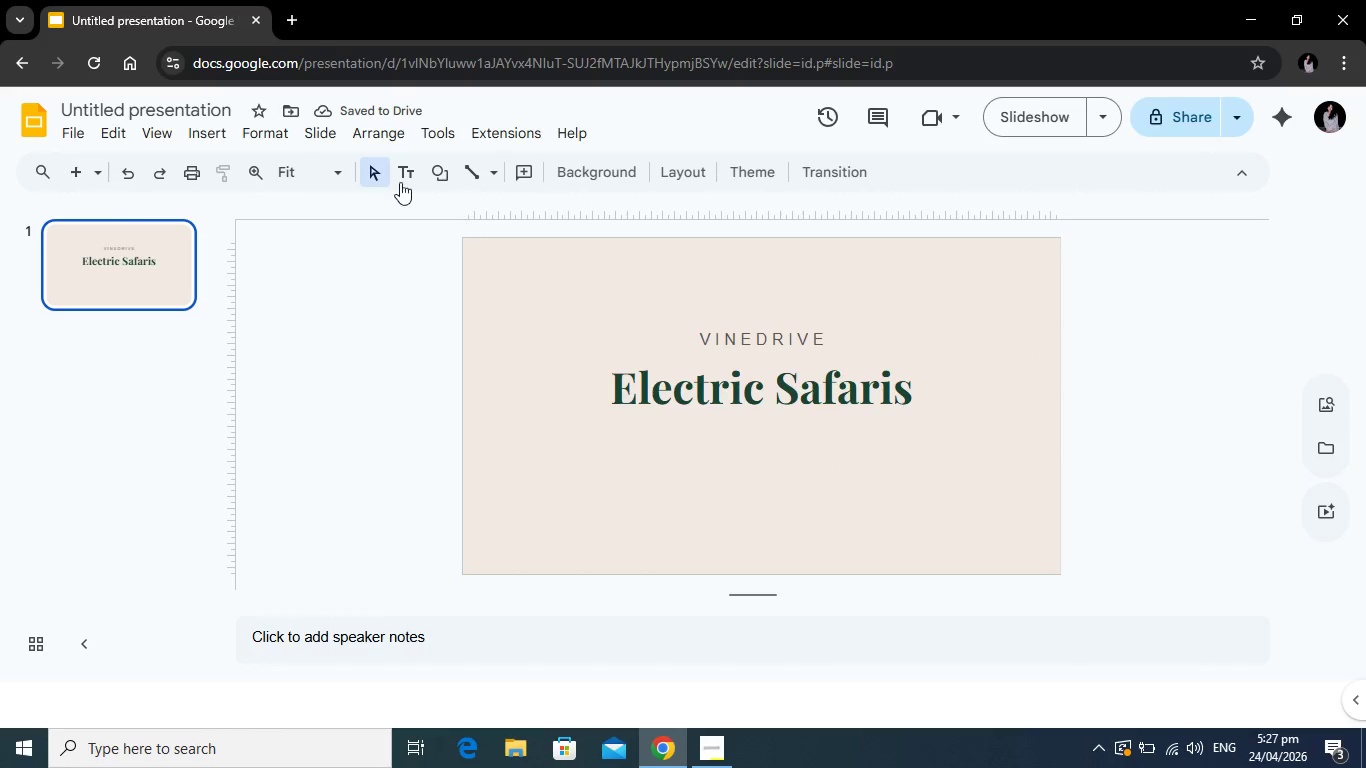 
left_click([407, 171])
 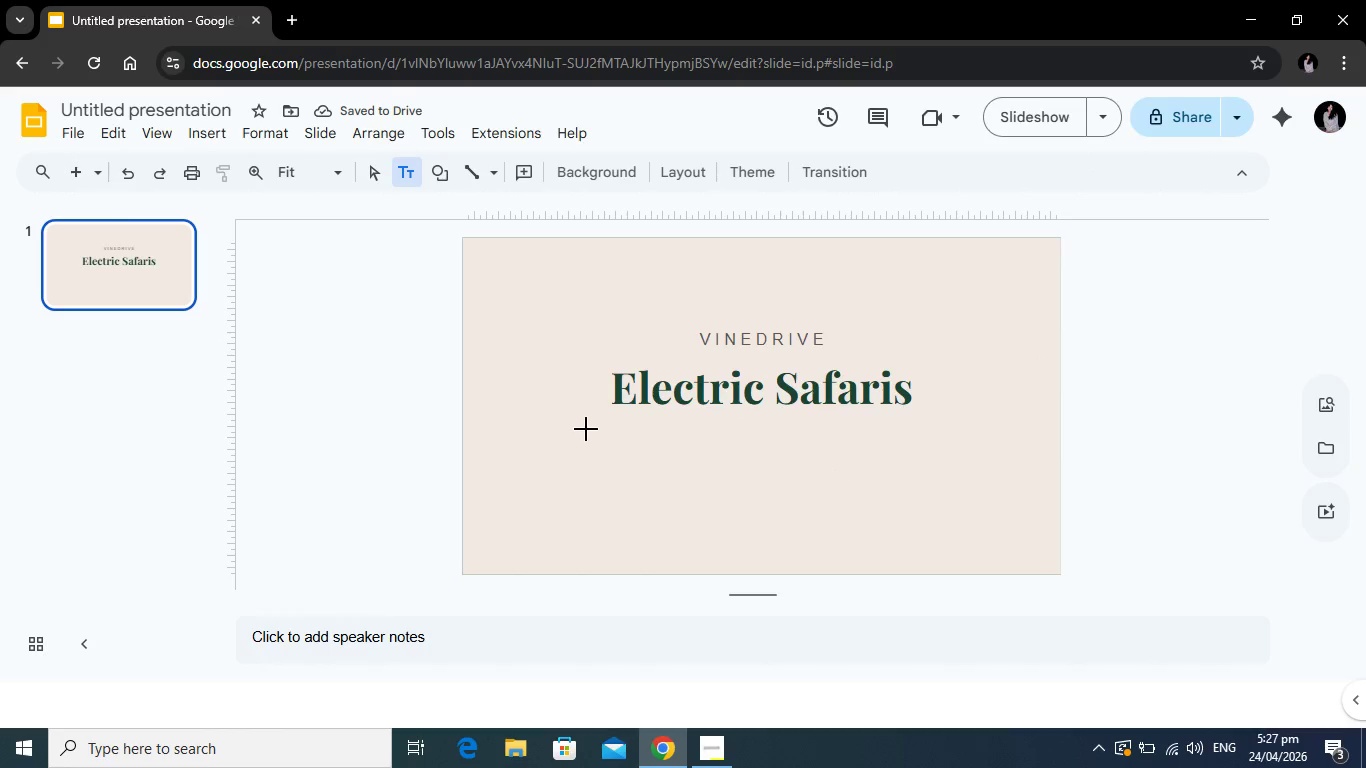 
left_click_drag(start_coordinate=[583, 429], to_coordinate=[982, 460])
 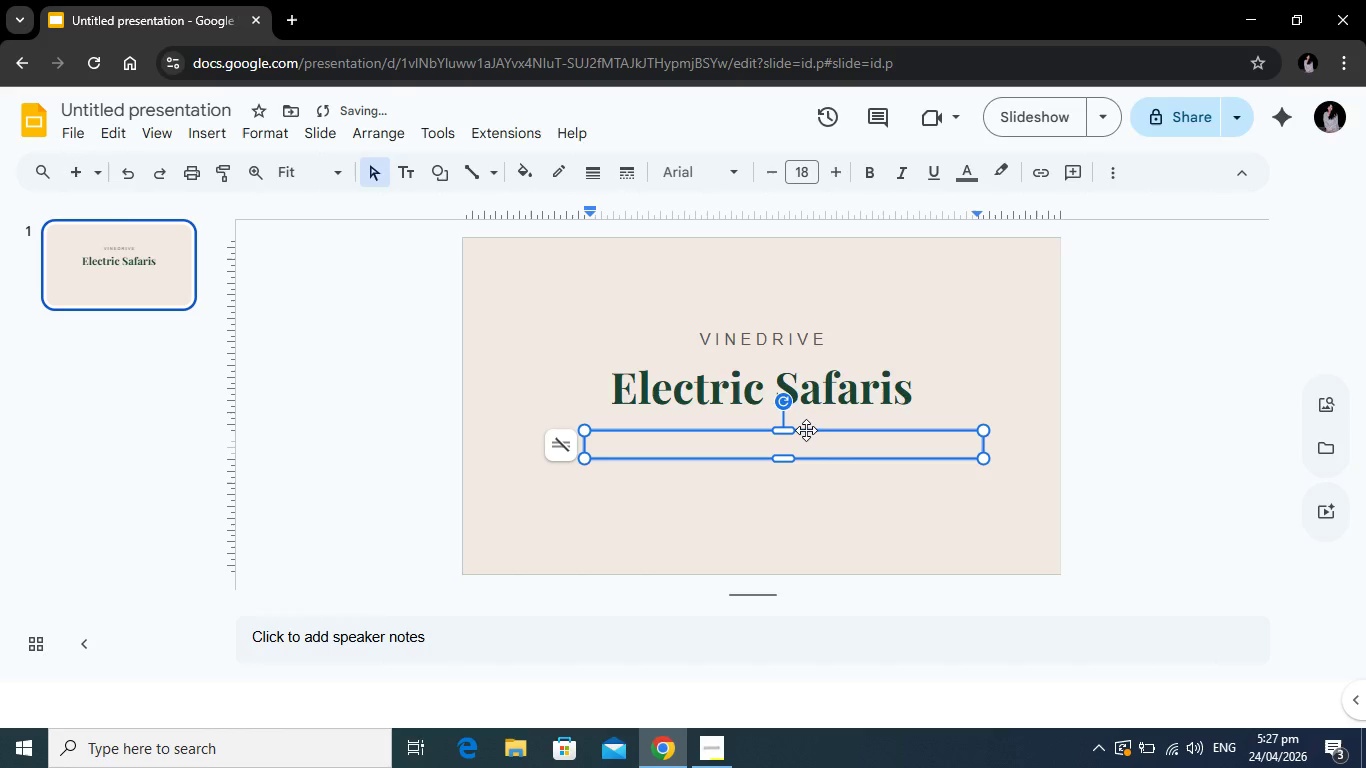 
left_click_drag(start_coordinate=[806, 430], to_coordinate=[786, 429])
 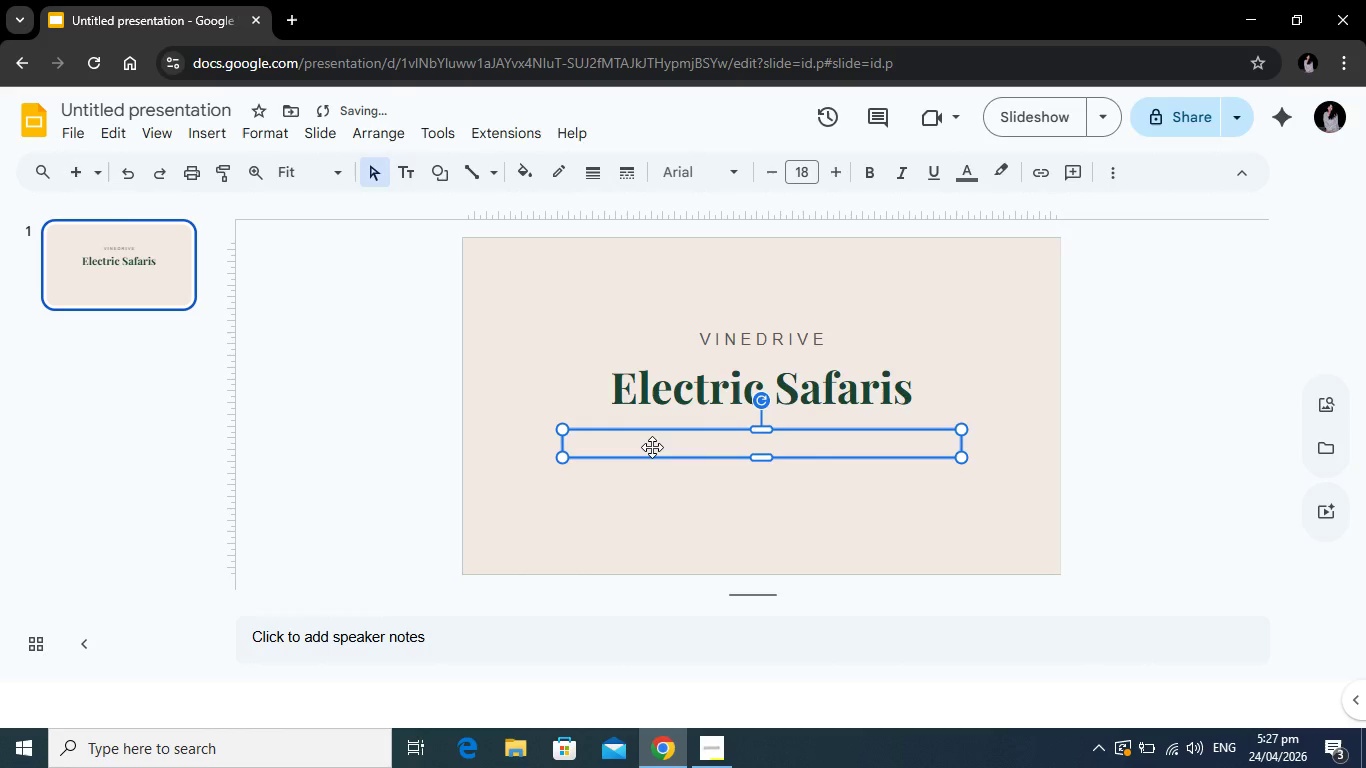 
left_click([652, 447])
 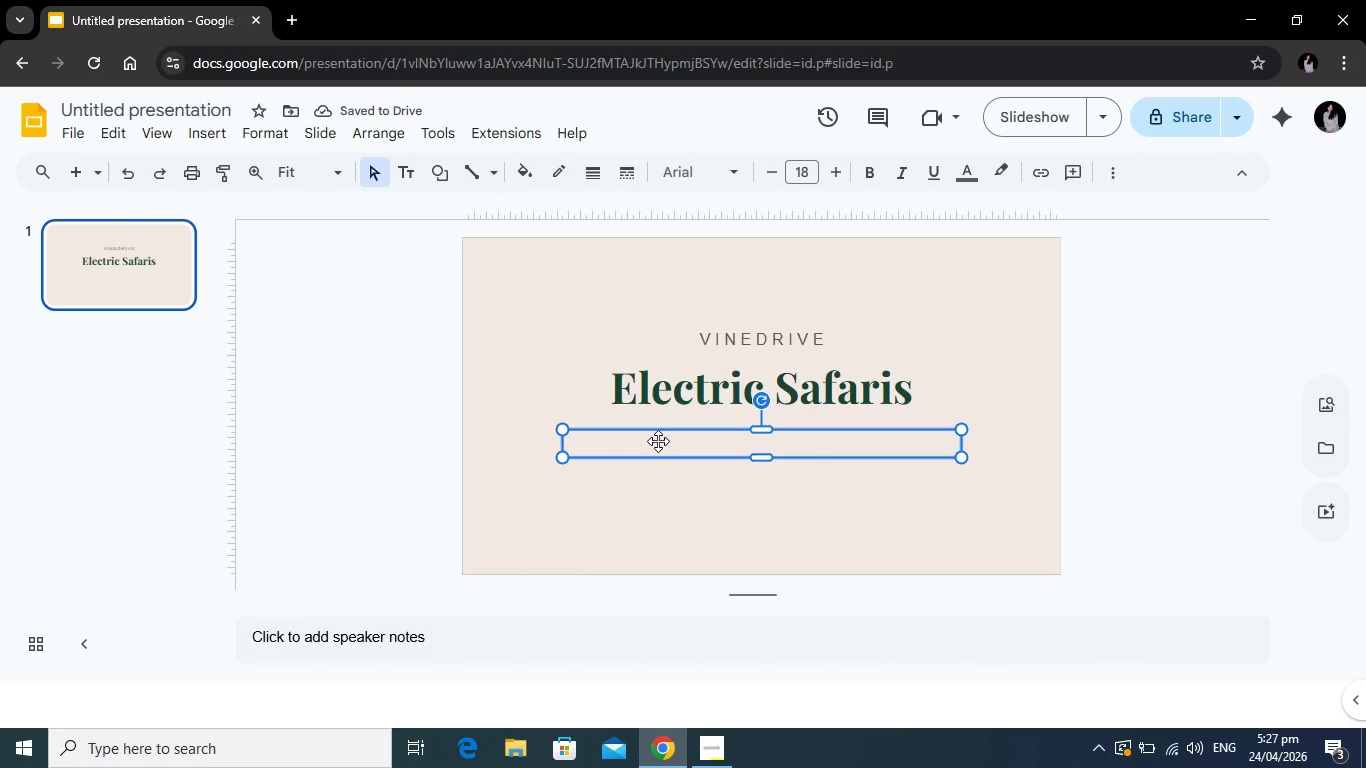 
type(tHE )
key(Backspace)
key(Backspace)
key(Backspace)
key(Backspace)
type(The Silent Revolution og)
key(Backspace)
type(f Luxury Viticulture Travel)
 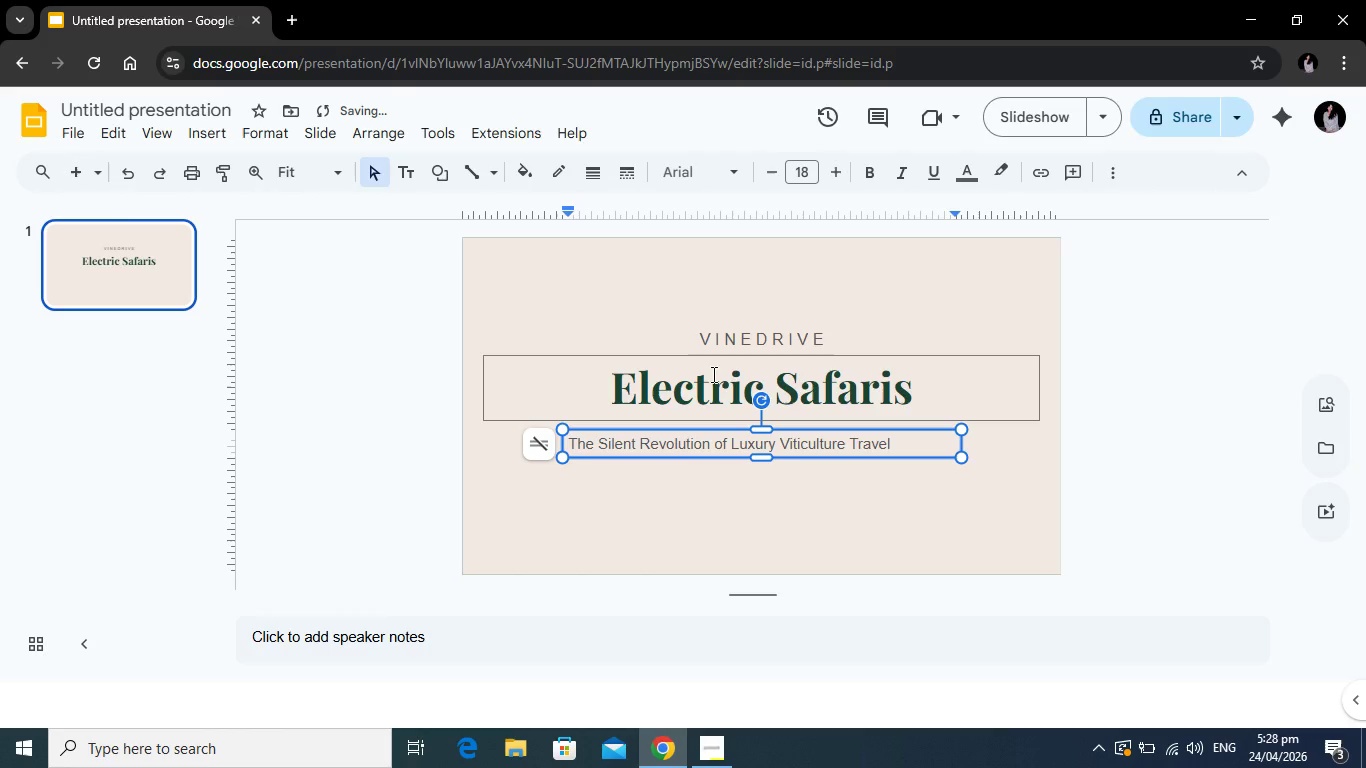 
left_click([868, 505])
 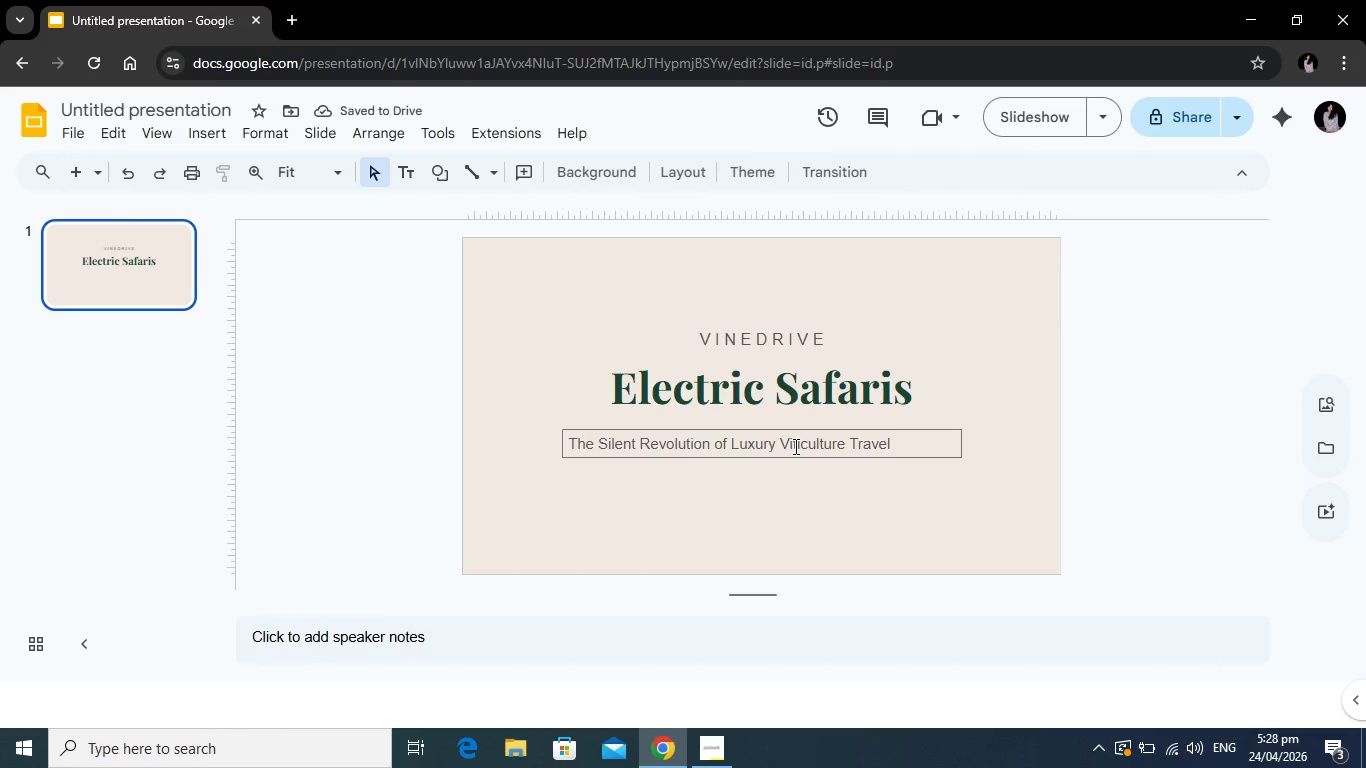 
left_click([794, 445])
 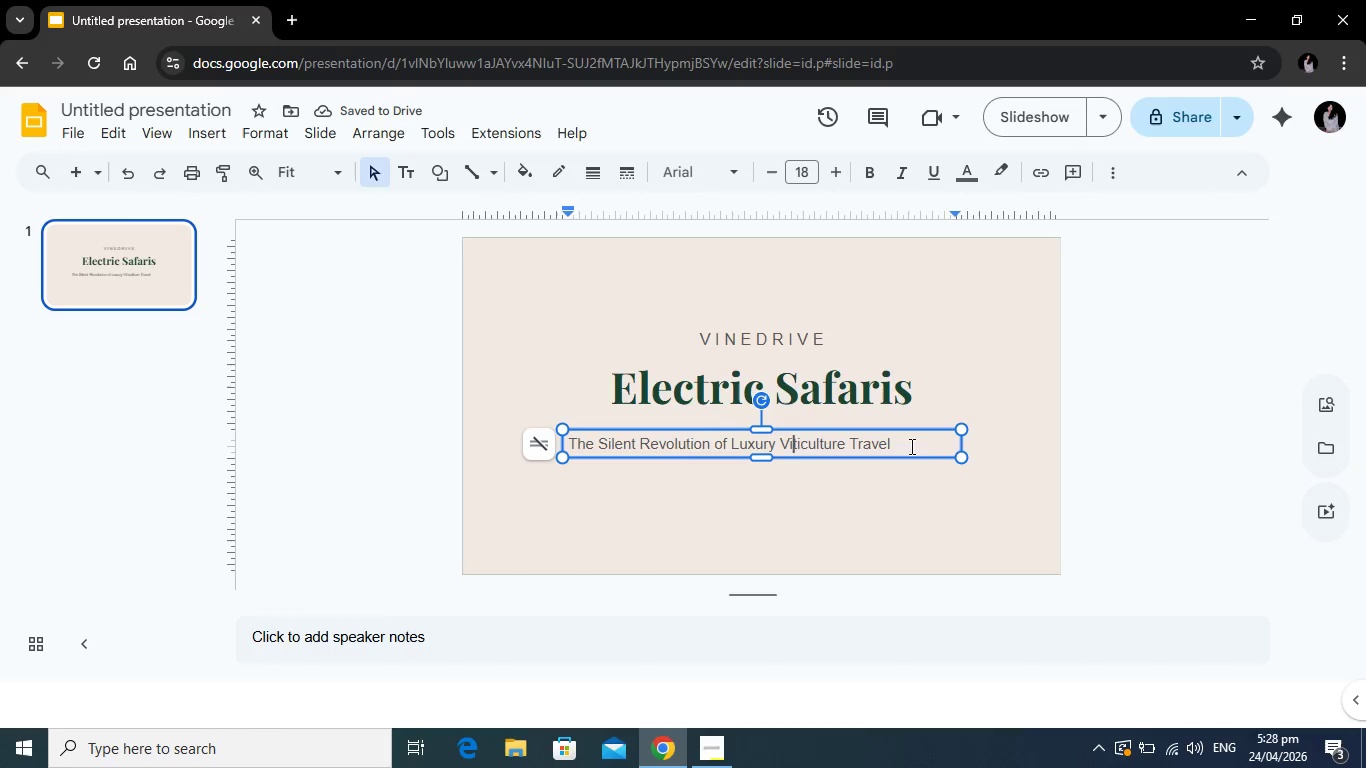 
left_click_drag(start_coordinate=[910, 446], to_coordinate=[566, 433])
 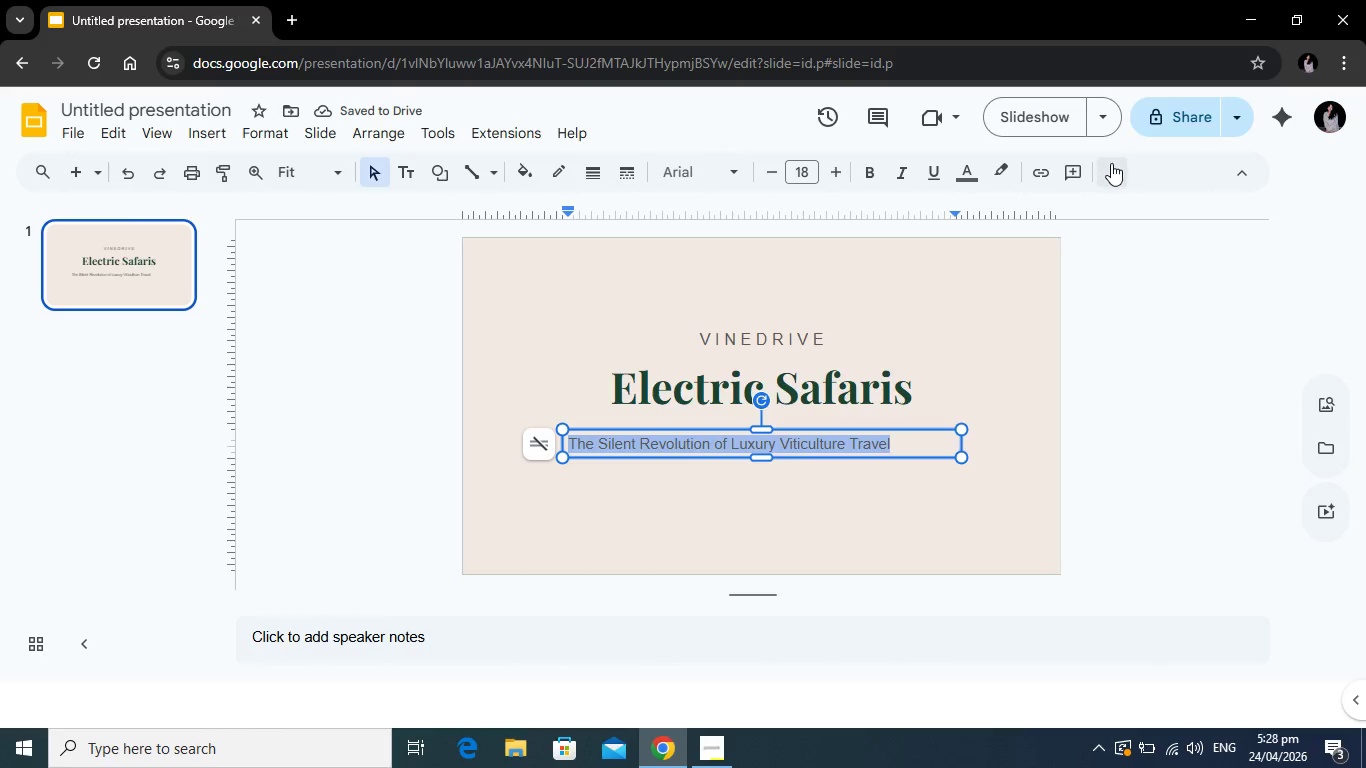 
left_click([1112, 164])
 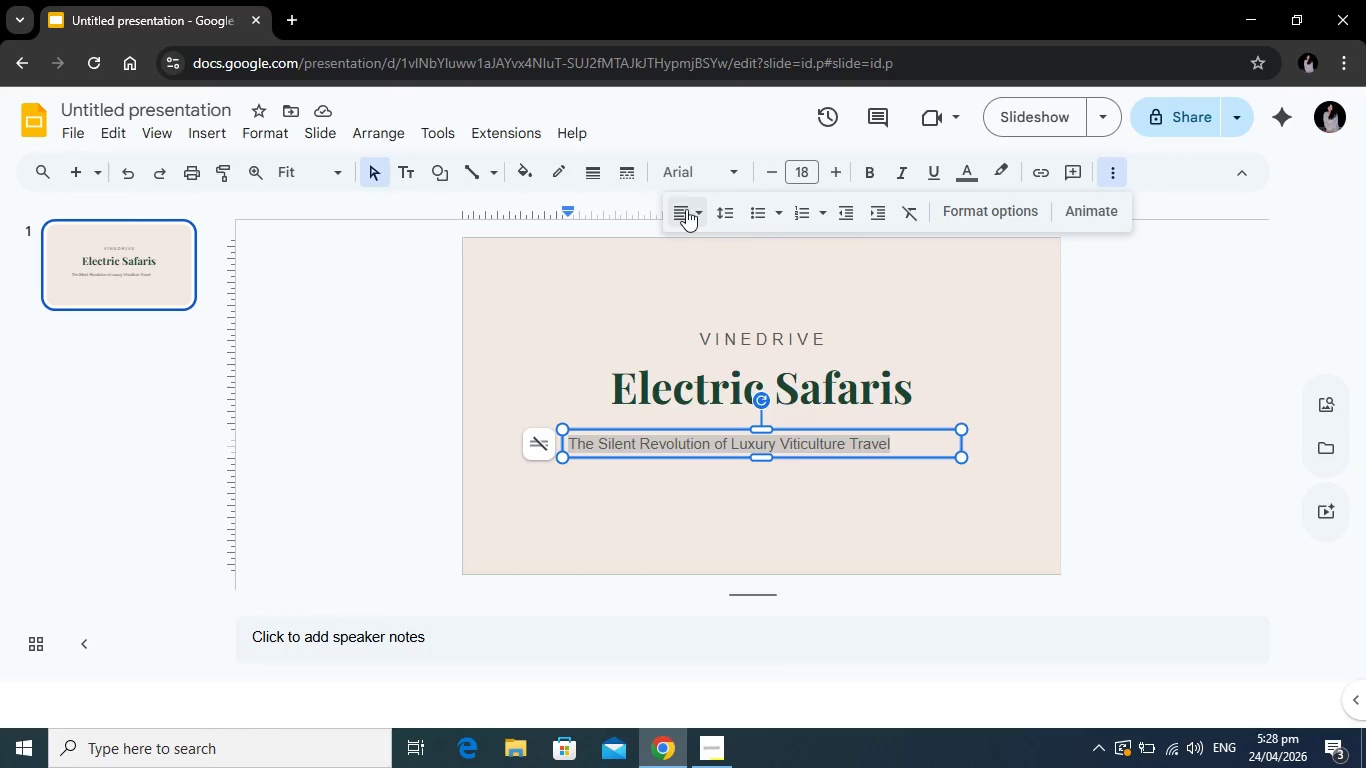 
left_click([686, 209])
 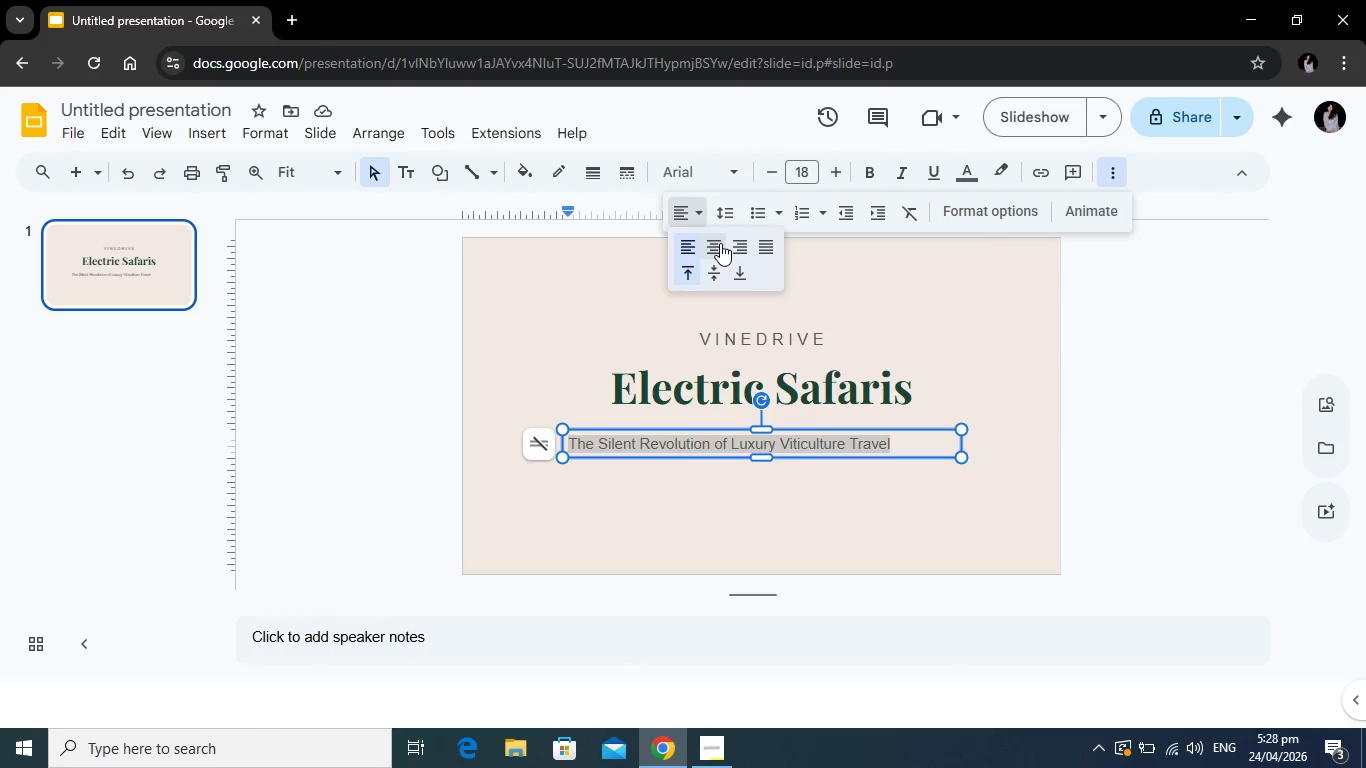 
left_click([720, 243])
 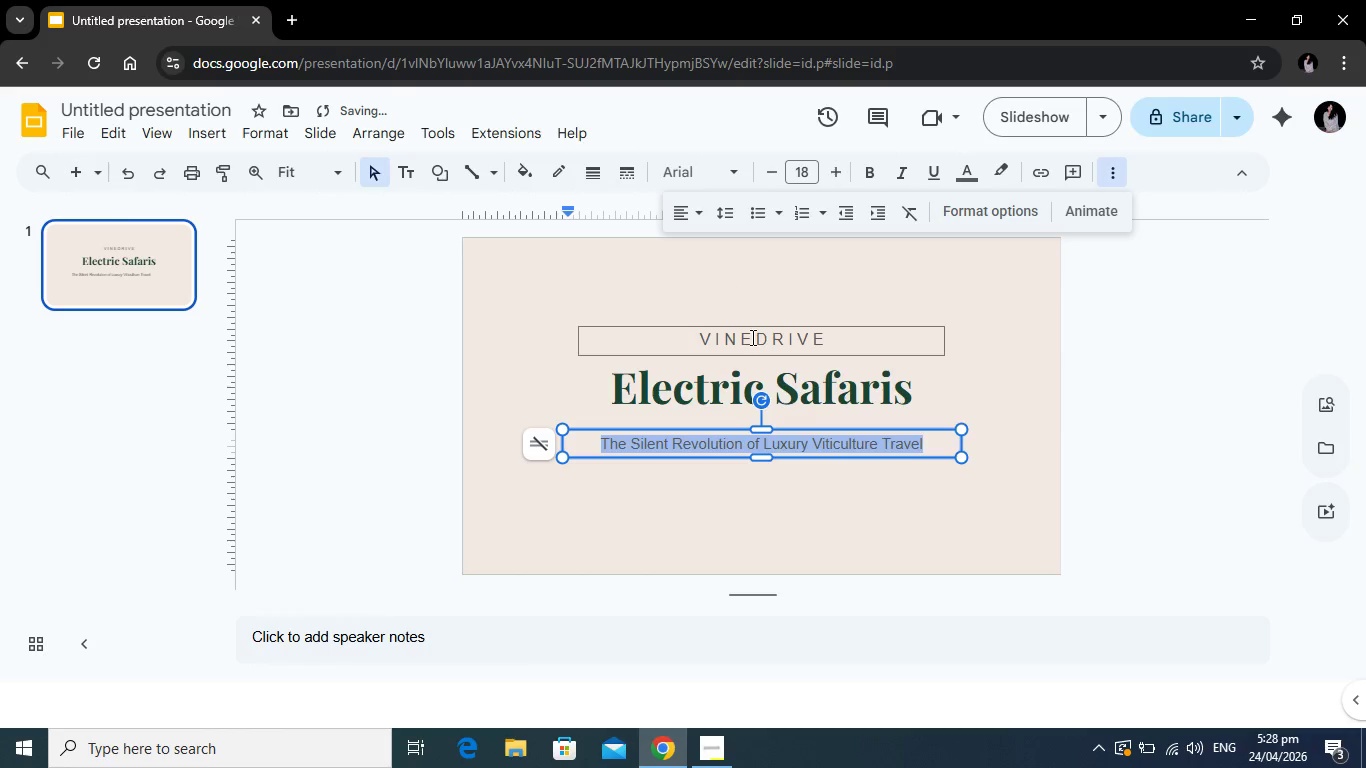 
left_click([751, 337])
 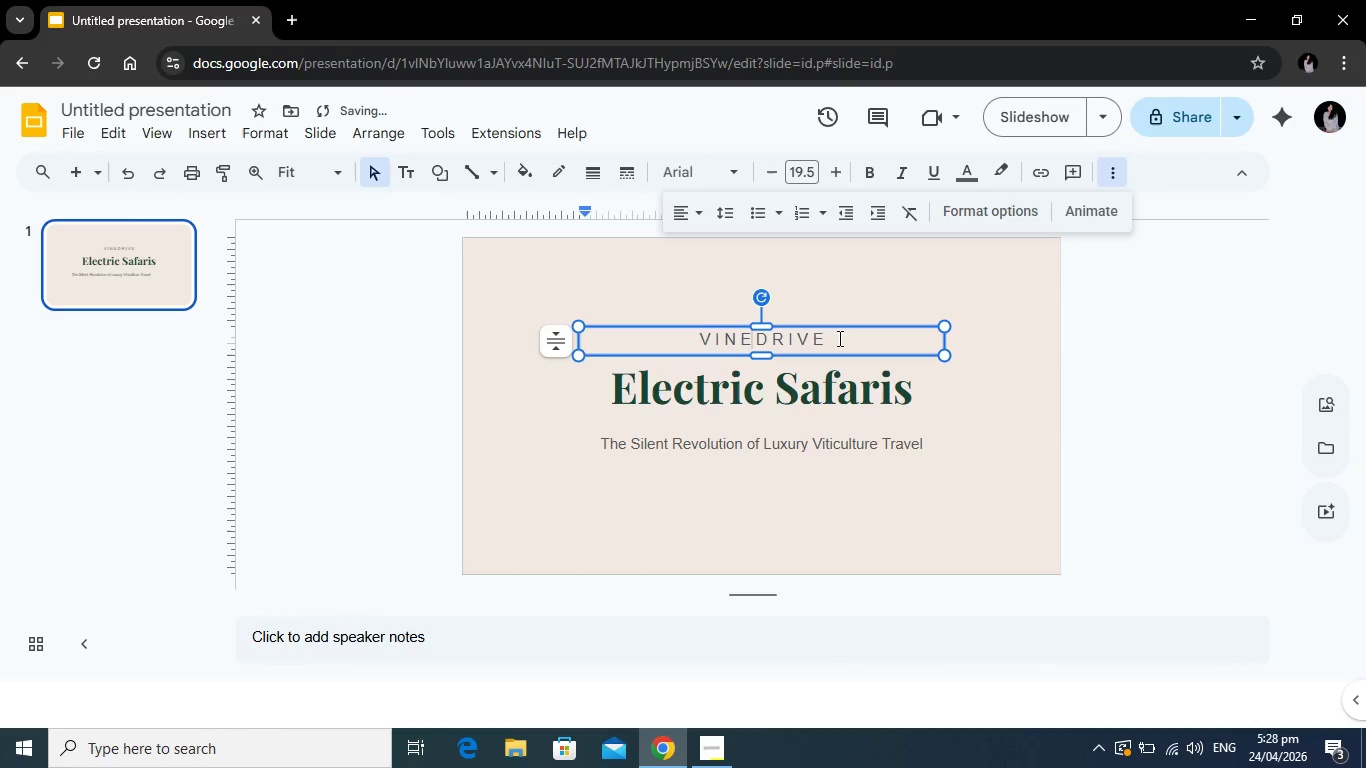 
left_click_drag(start_coordinate=[838, 338], to_coordinate=[693, 339])
 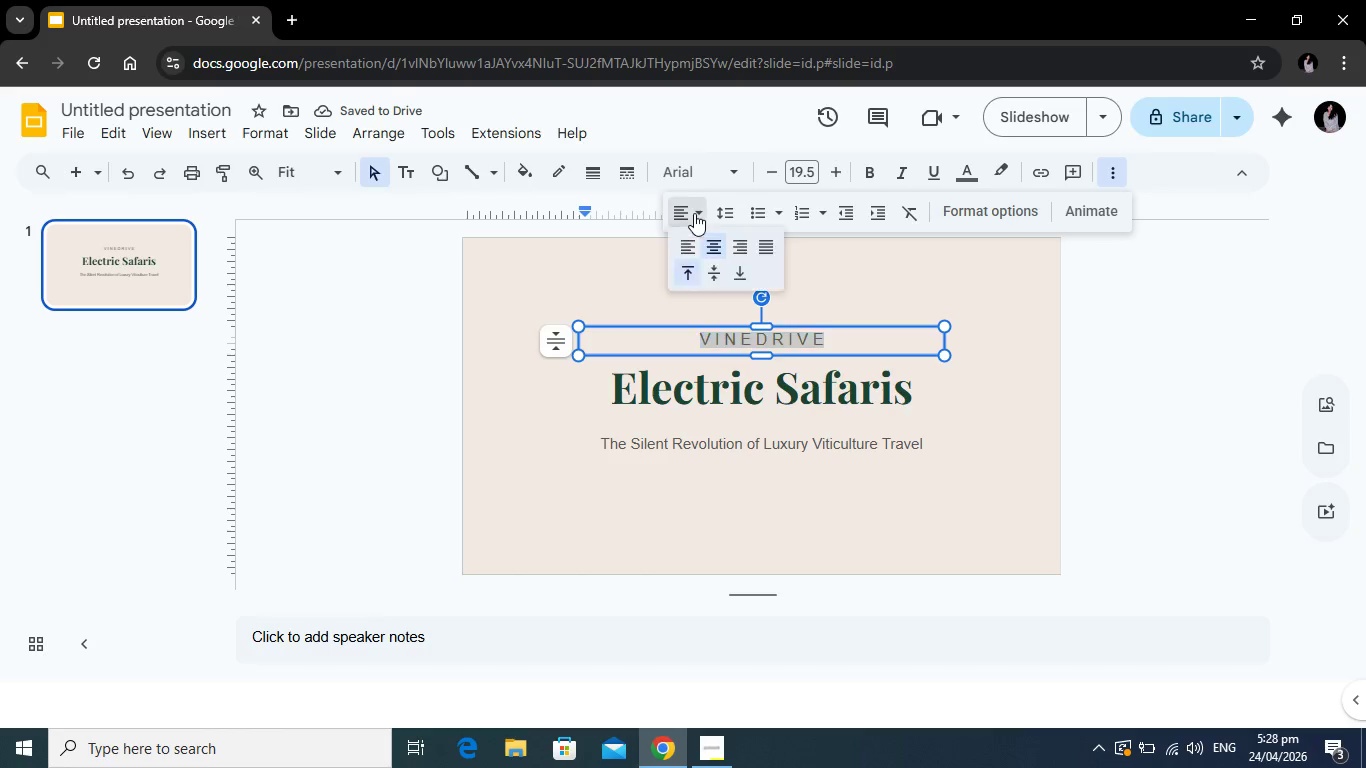 
left_click([694, 213])
 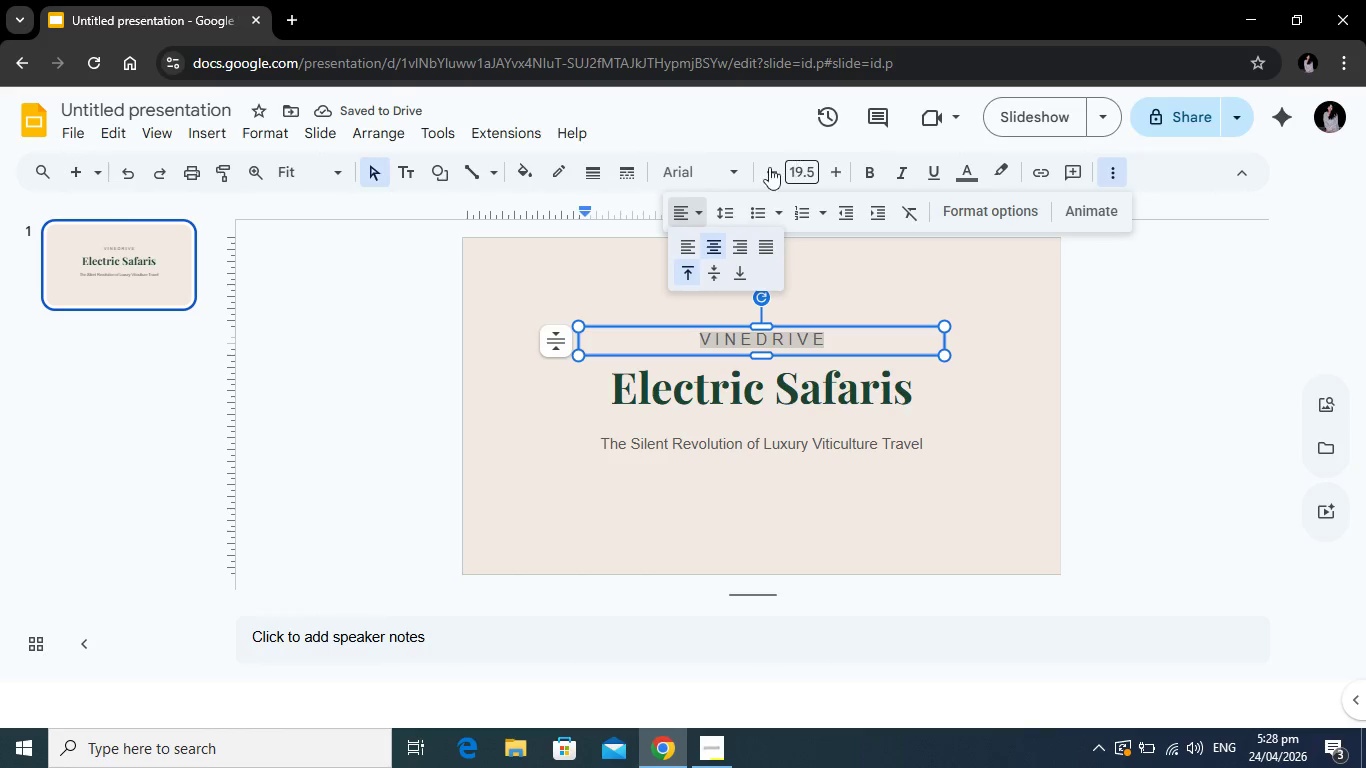 
left_click([734, 166])
 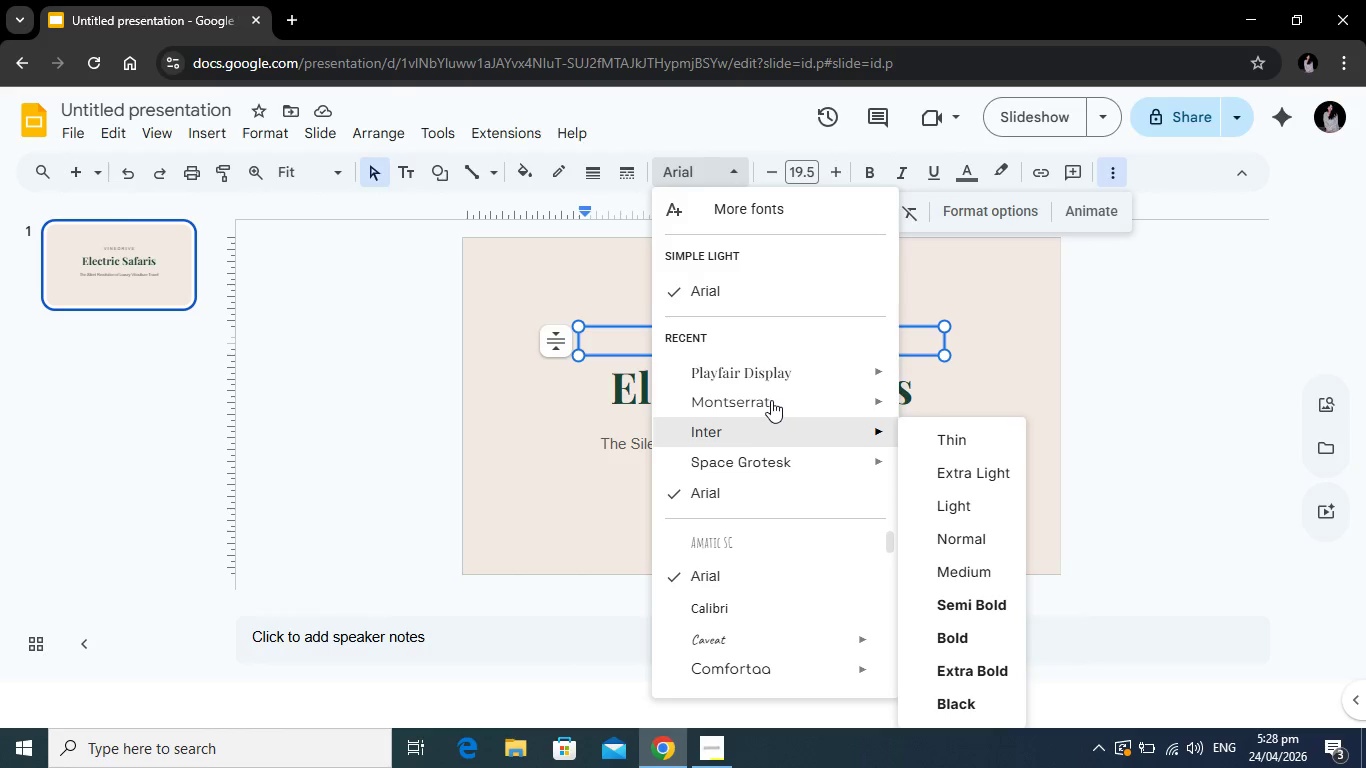 
left_click([771, 400])
 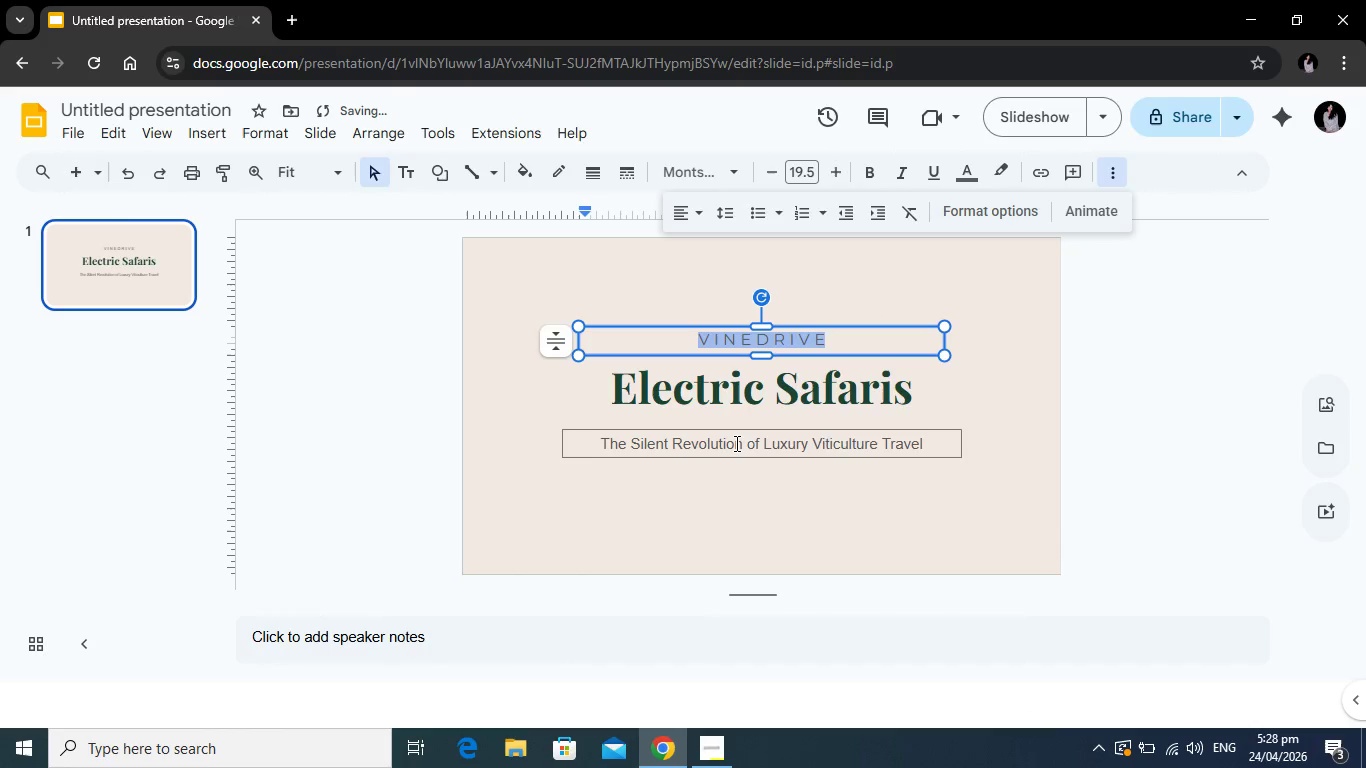 
left_click([735, 443])
 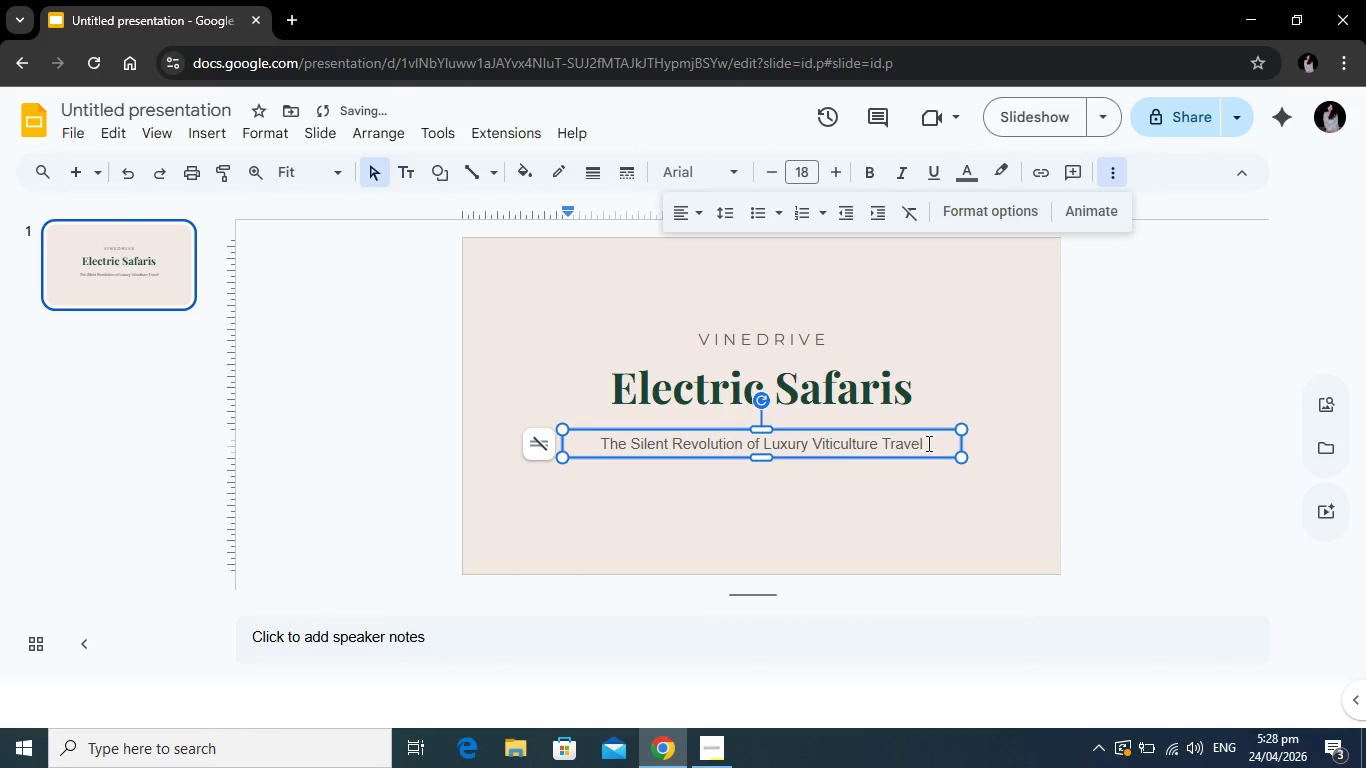 
left_click_drag(start_coordinate=[932, 445], to_coordinate=[596, 448])
 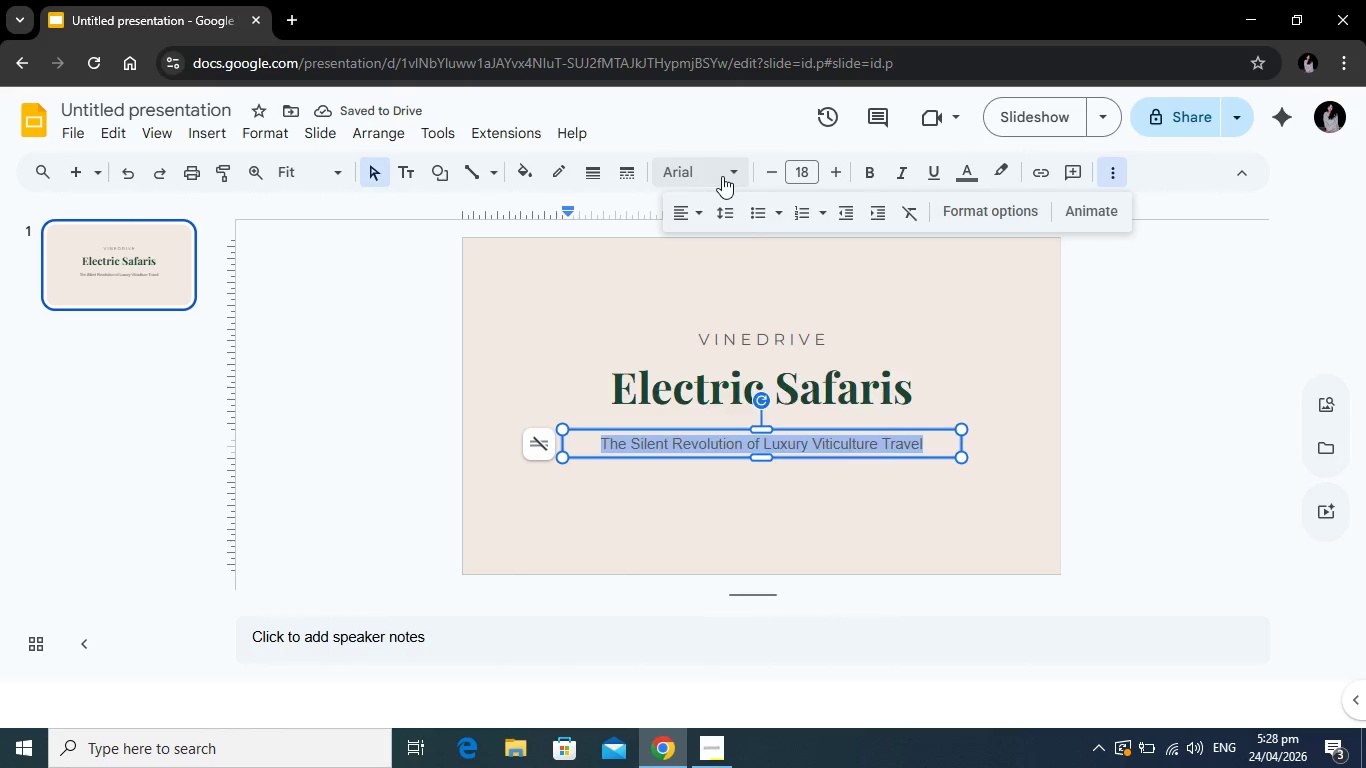 
left_click([722, 176])
 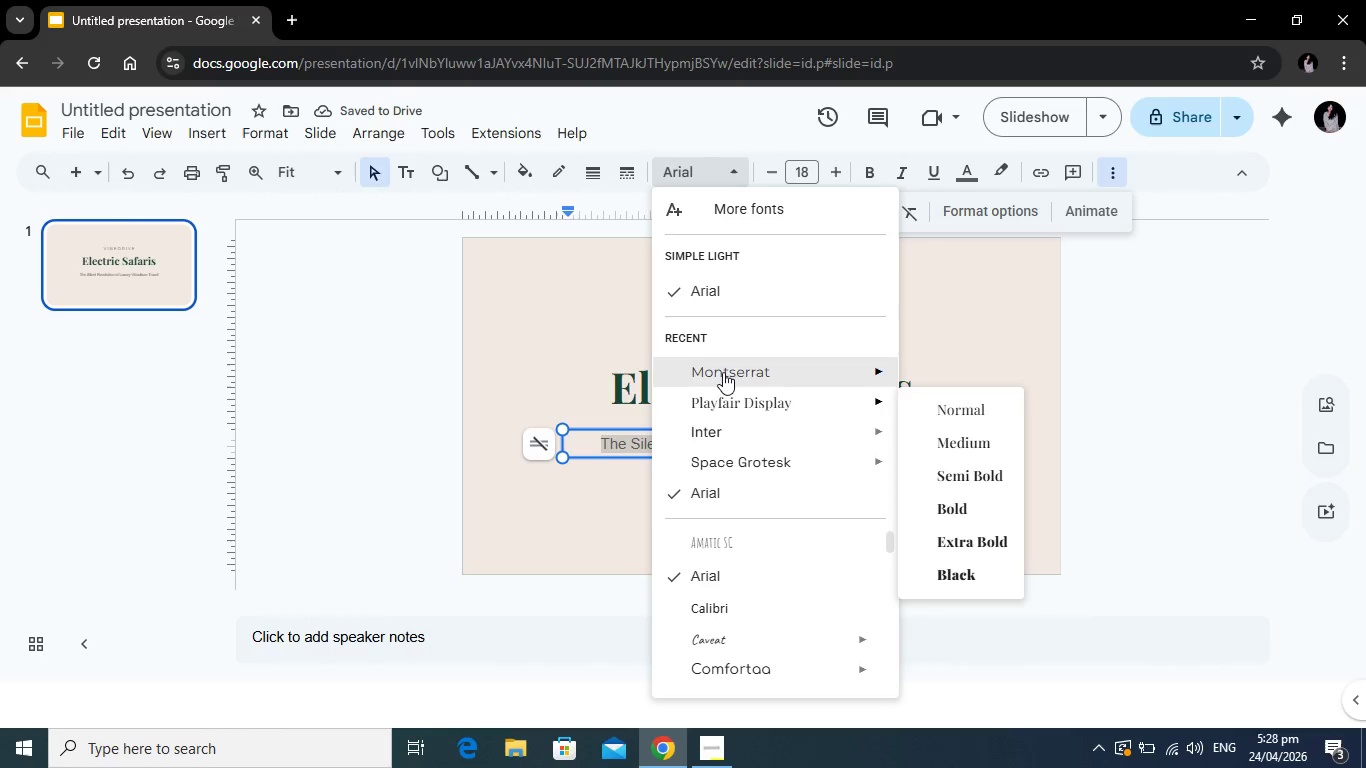 
left_click([723, 370])
 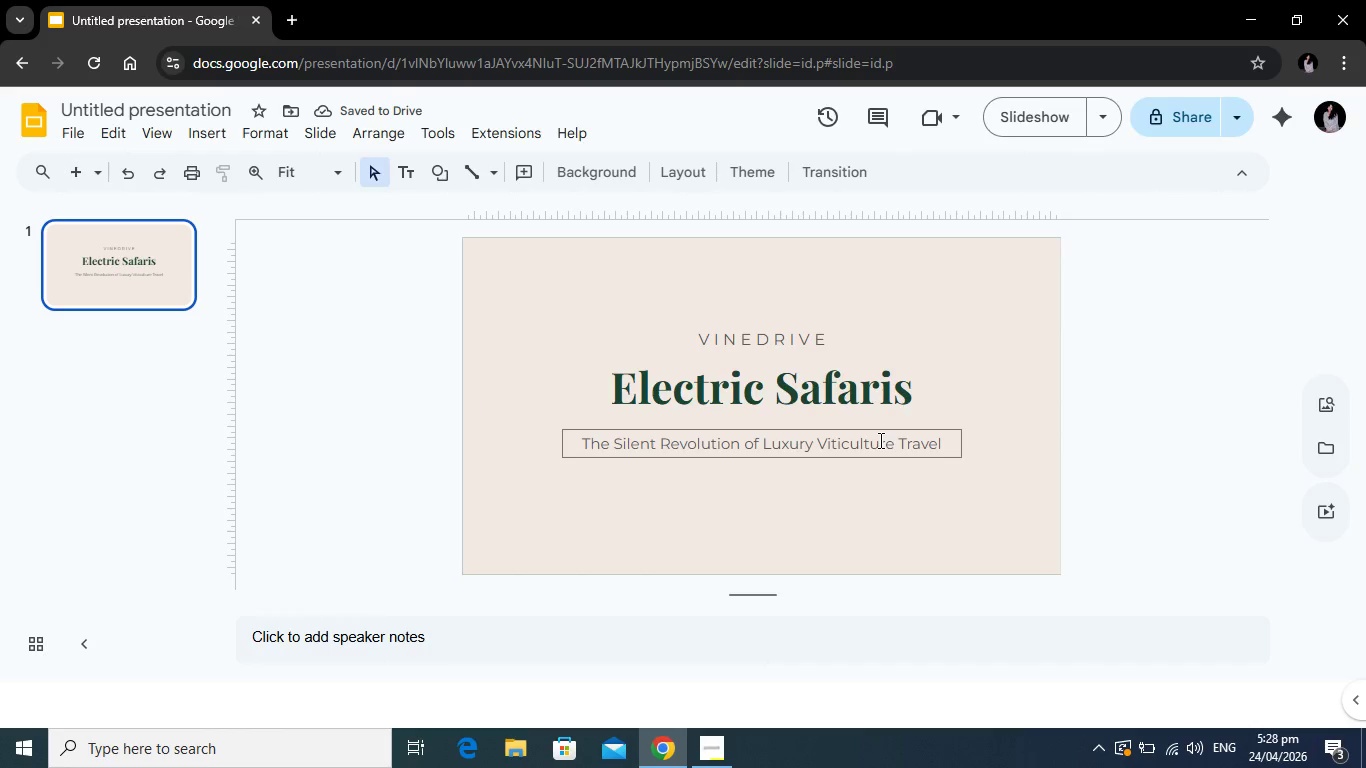 
left_click_drag(start_coordinate=[842, 431], to_coordinate=[838, 459])
 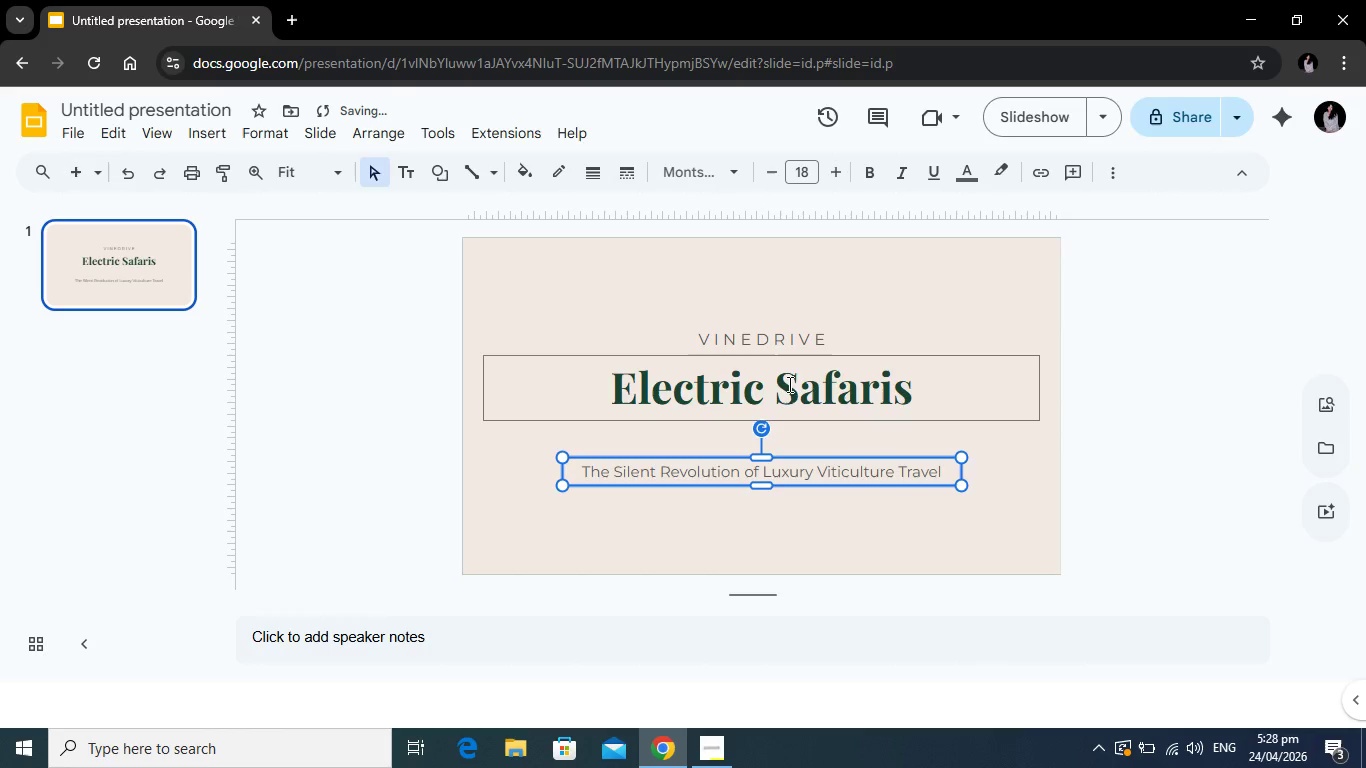 
left_click([788, 384])
 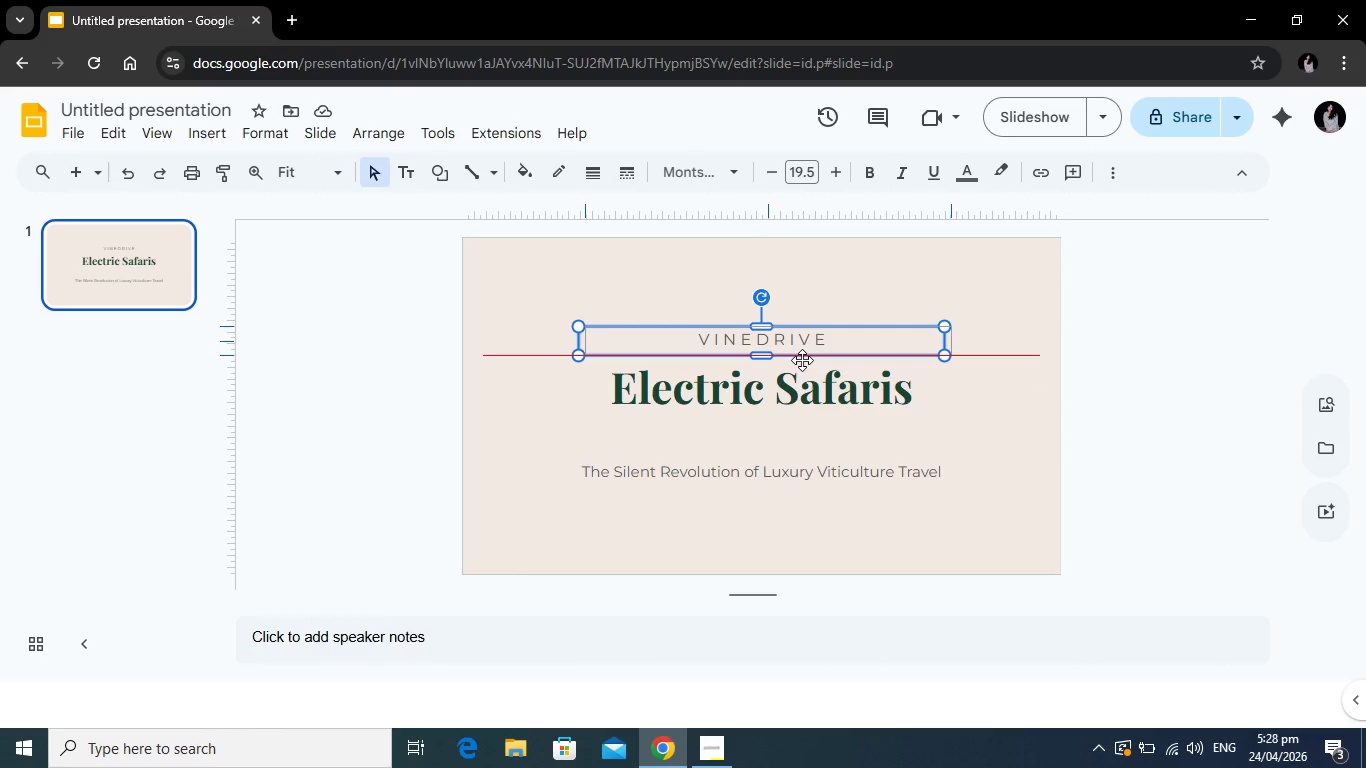 
wait(6.5)
 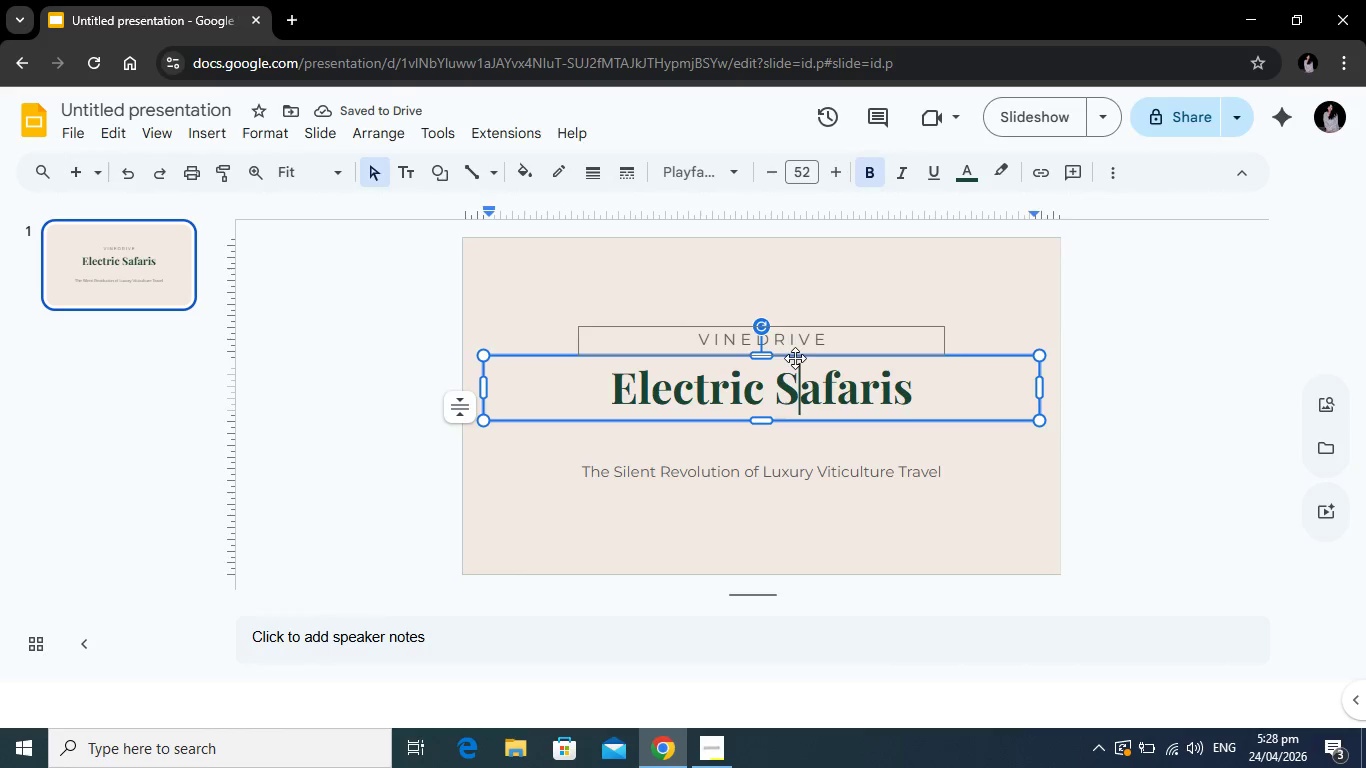 
left_click([795, 401])
 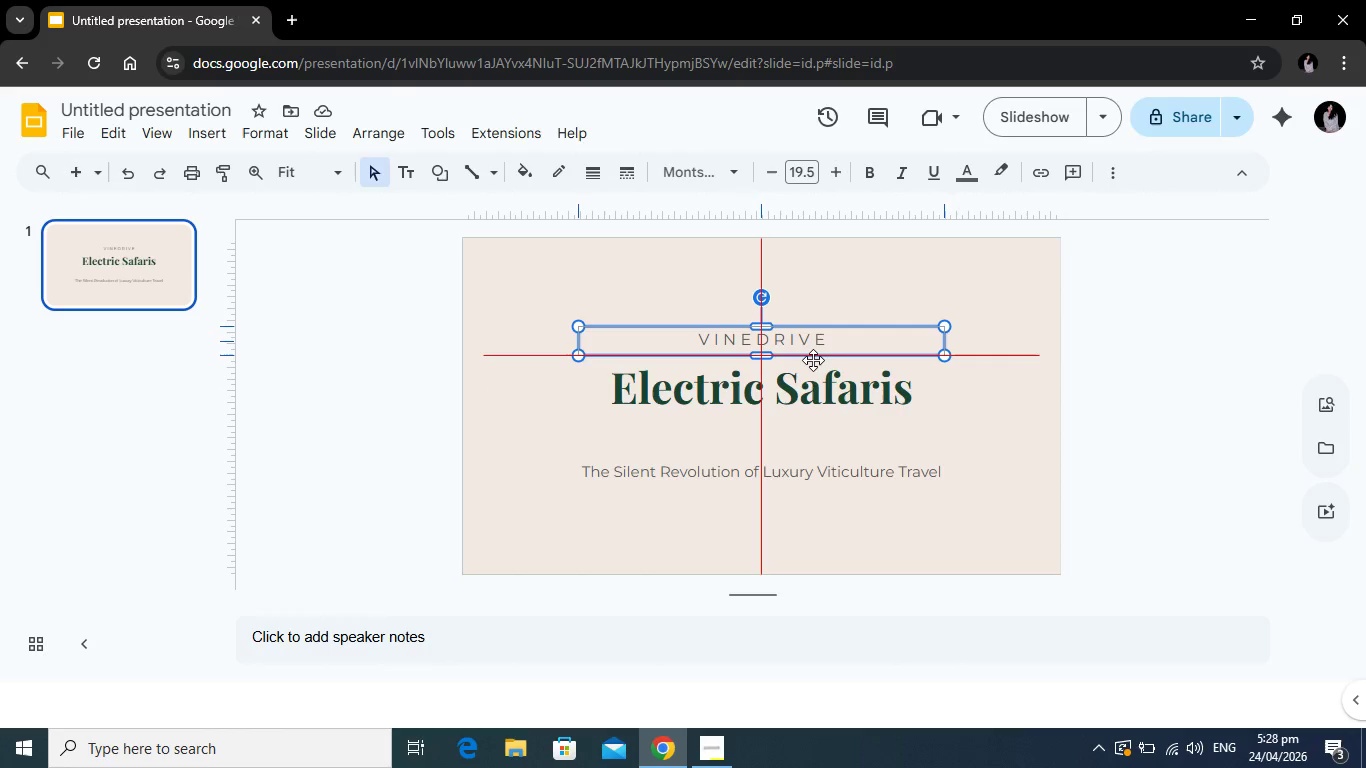 
wait(5.22)
 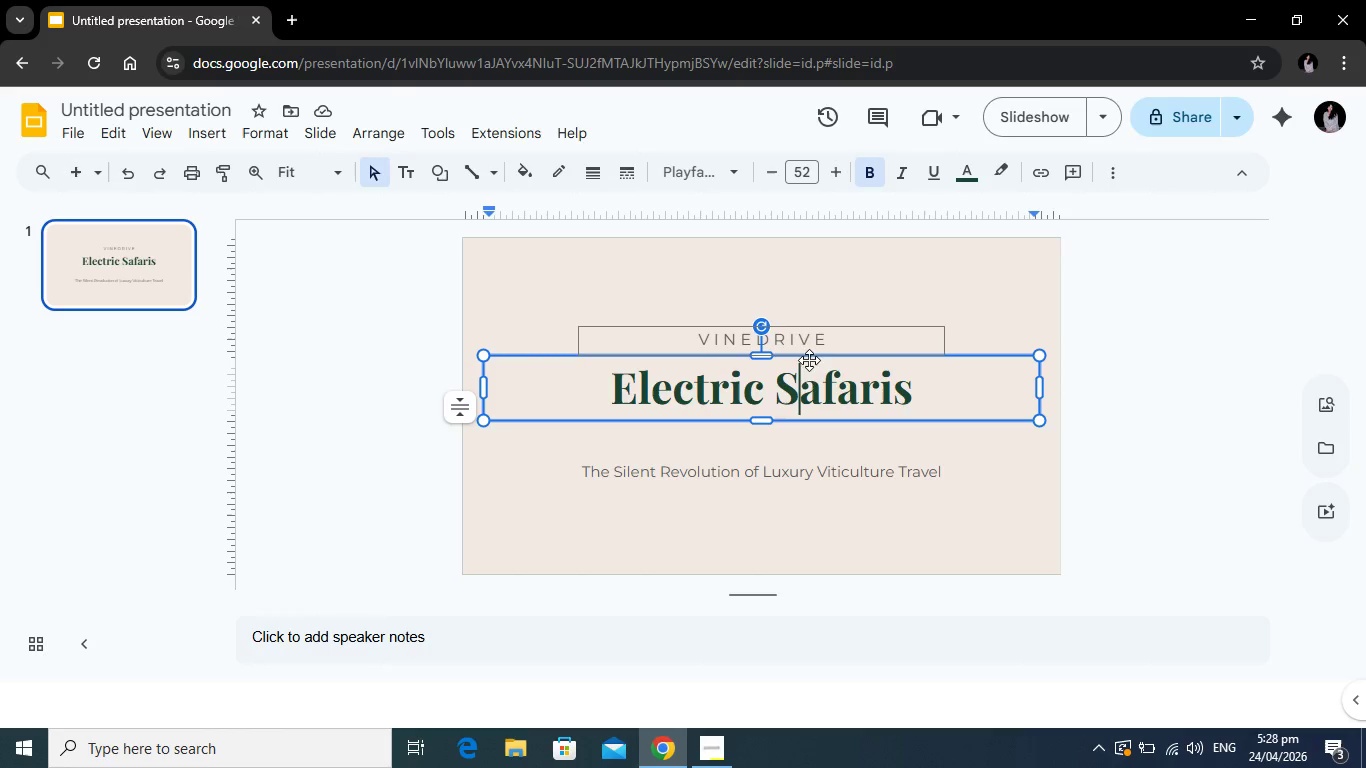 
left_click([809, 404])
 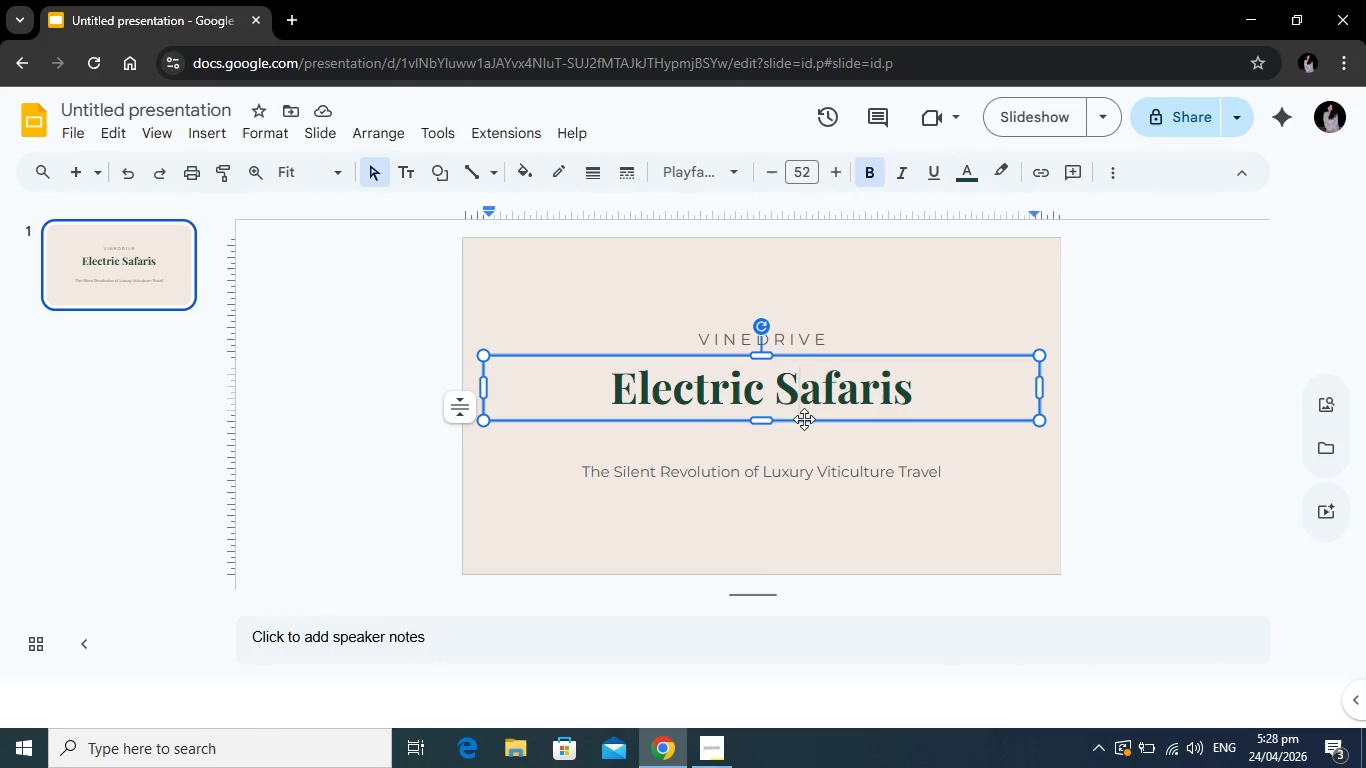 
left_click_drag(start_coordinate=[804, 419], to_coordinate=[806, 445])
 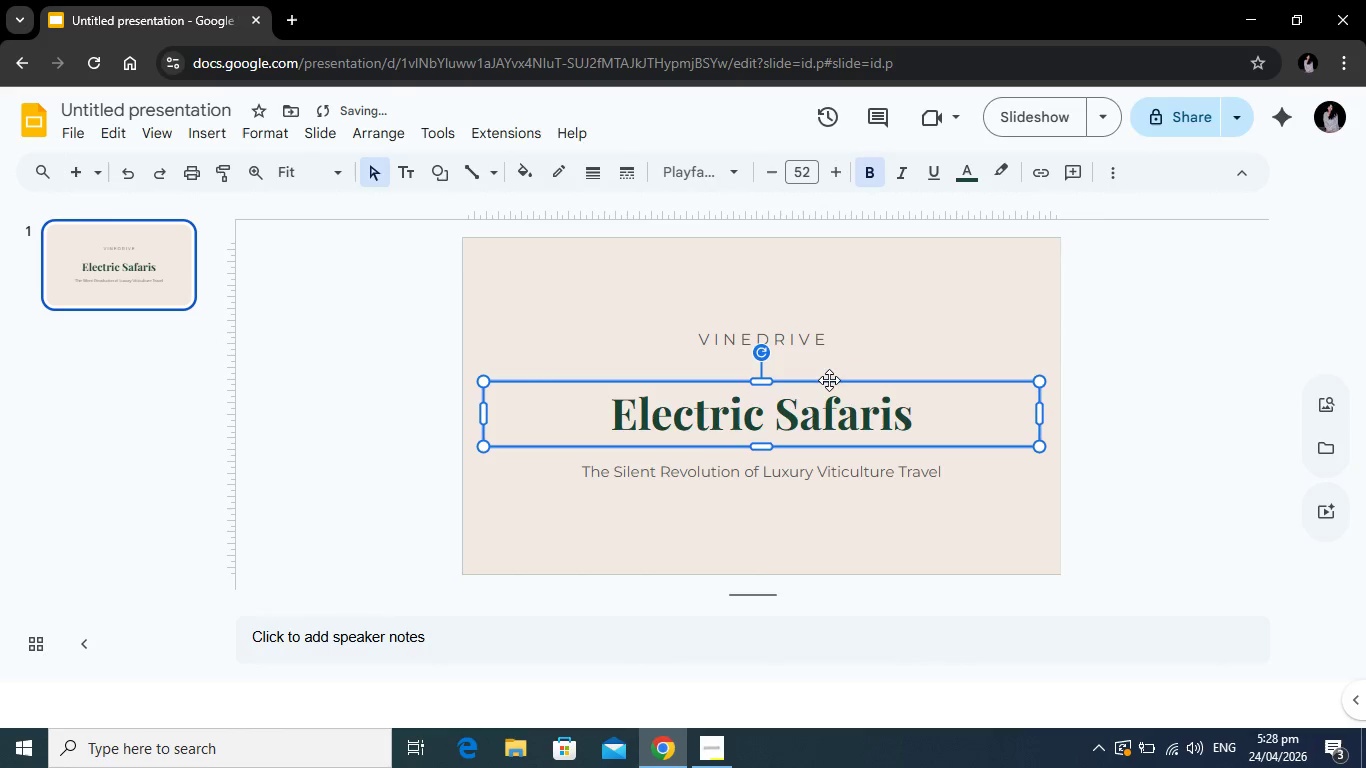 
left_click_drag(start_coordinate=[829, 380], to_coordinate=[829, 373])
 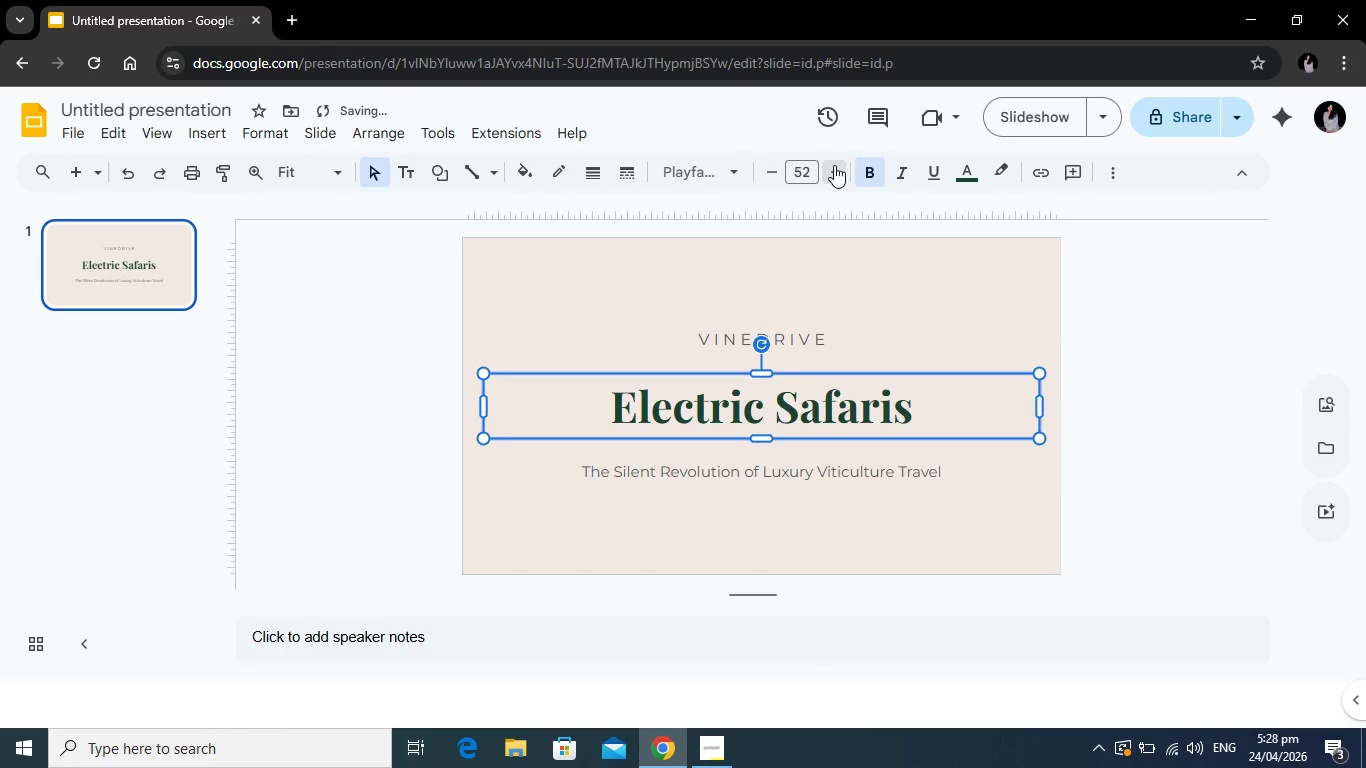 
double_click([834, 165])
 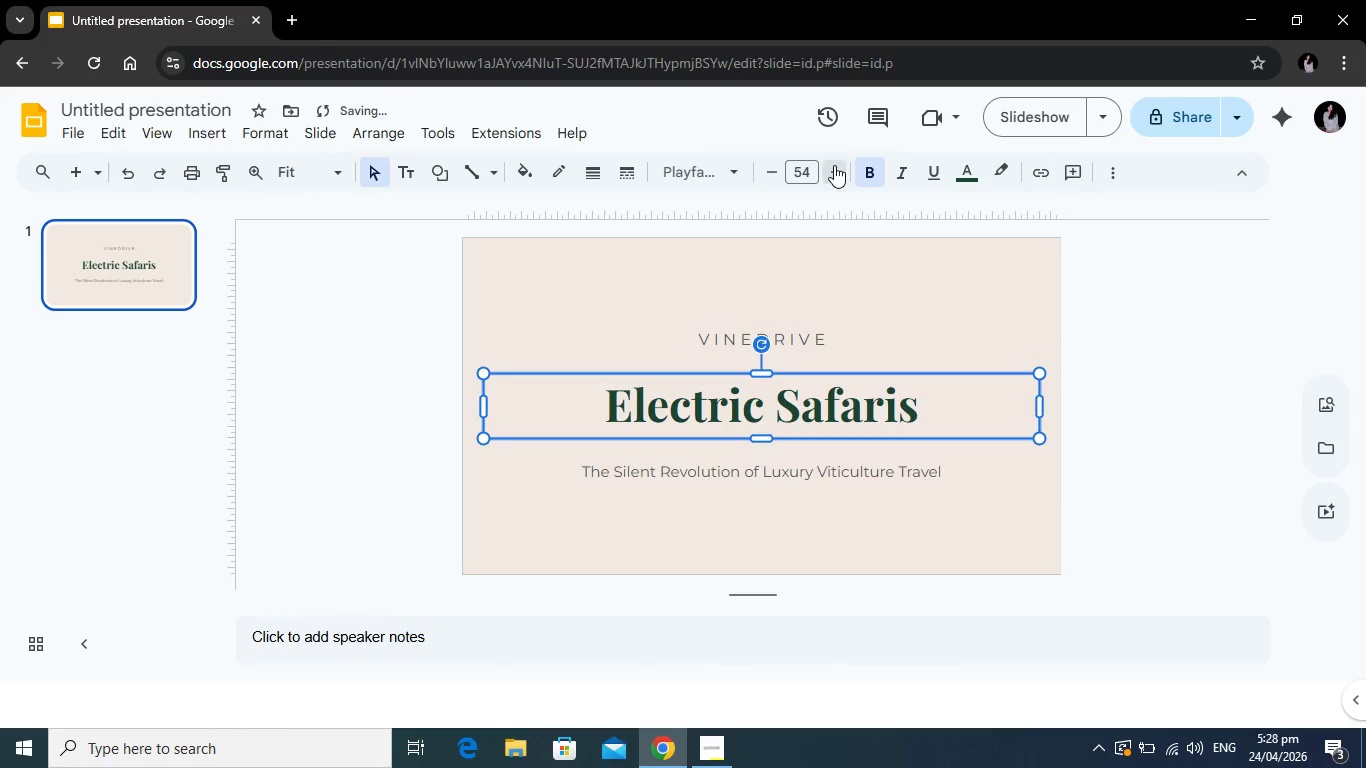 
triple_click([834, 165])
 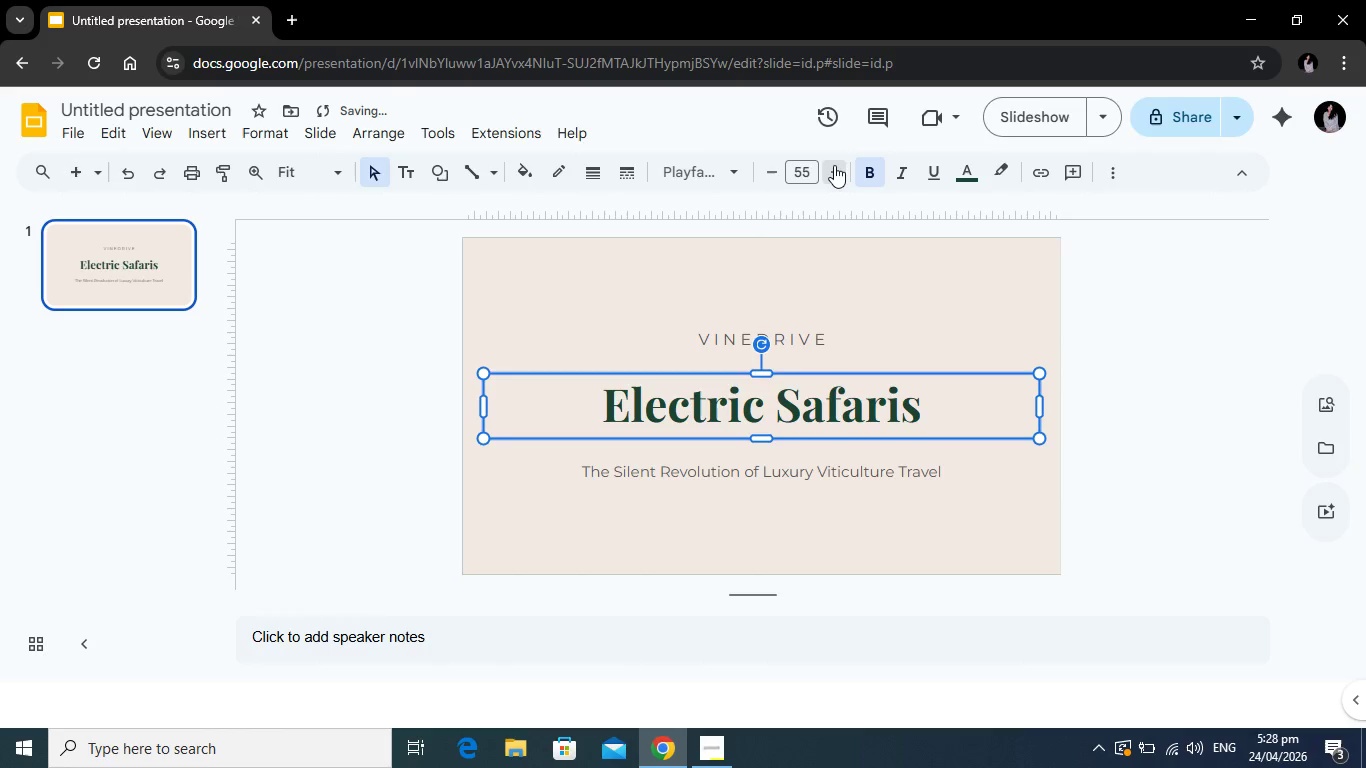 
triple_click([834, 165])
 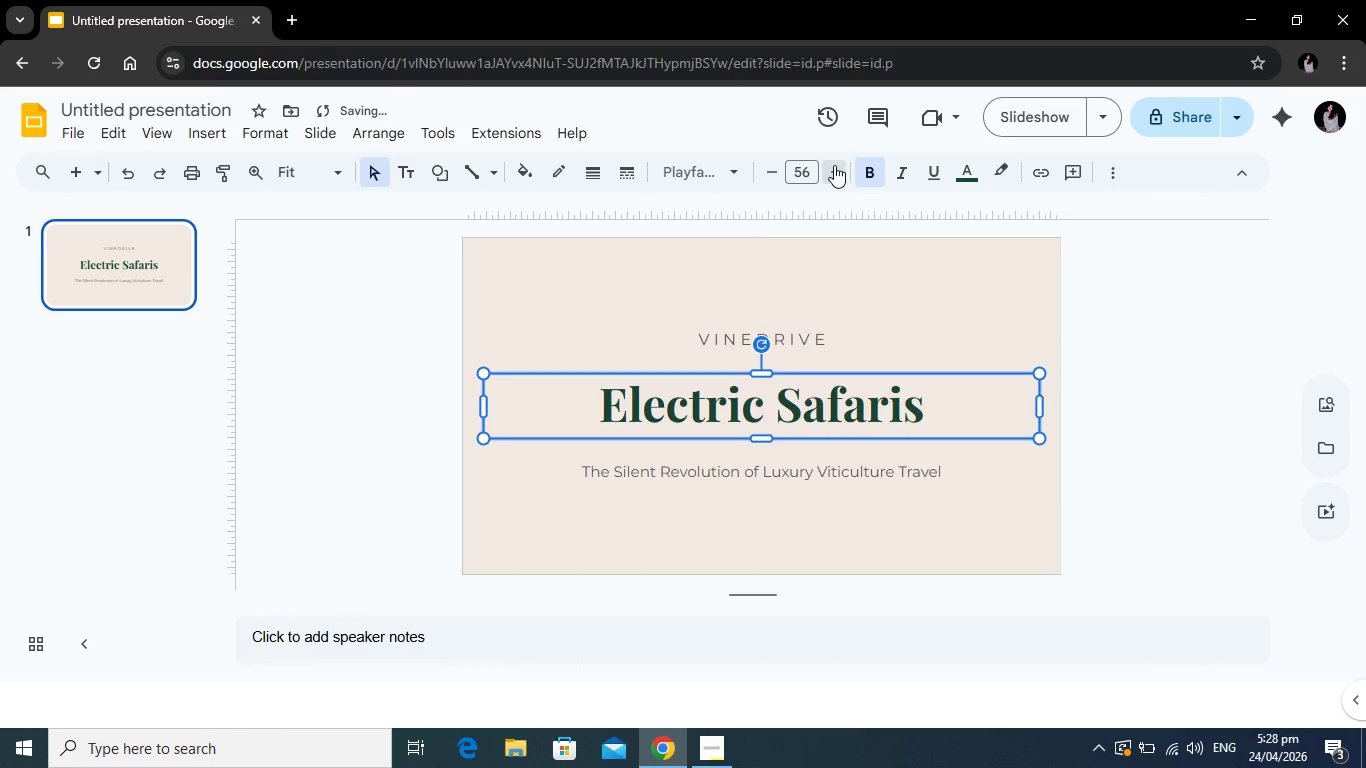 
triple_click([834, 165])
 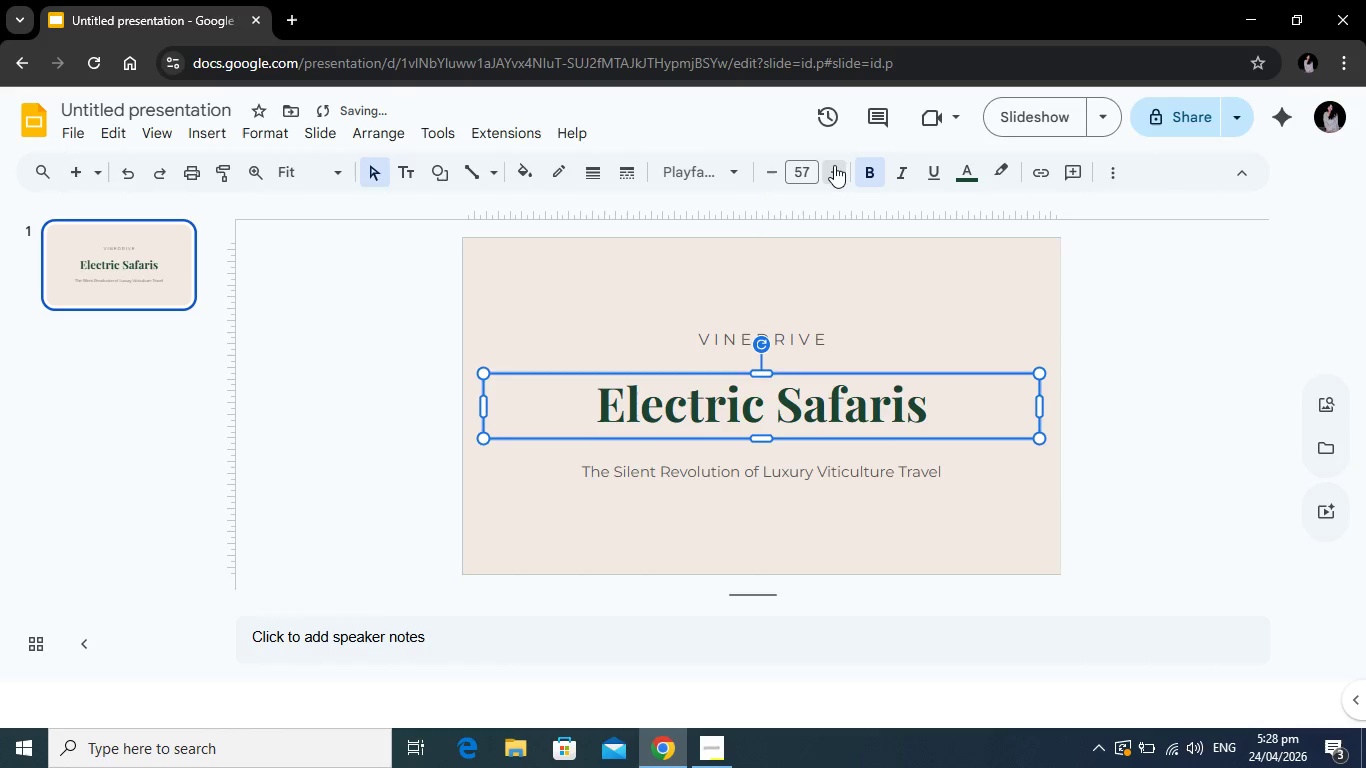 
triple_click([834, 165])
 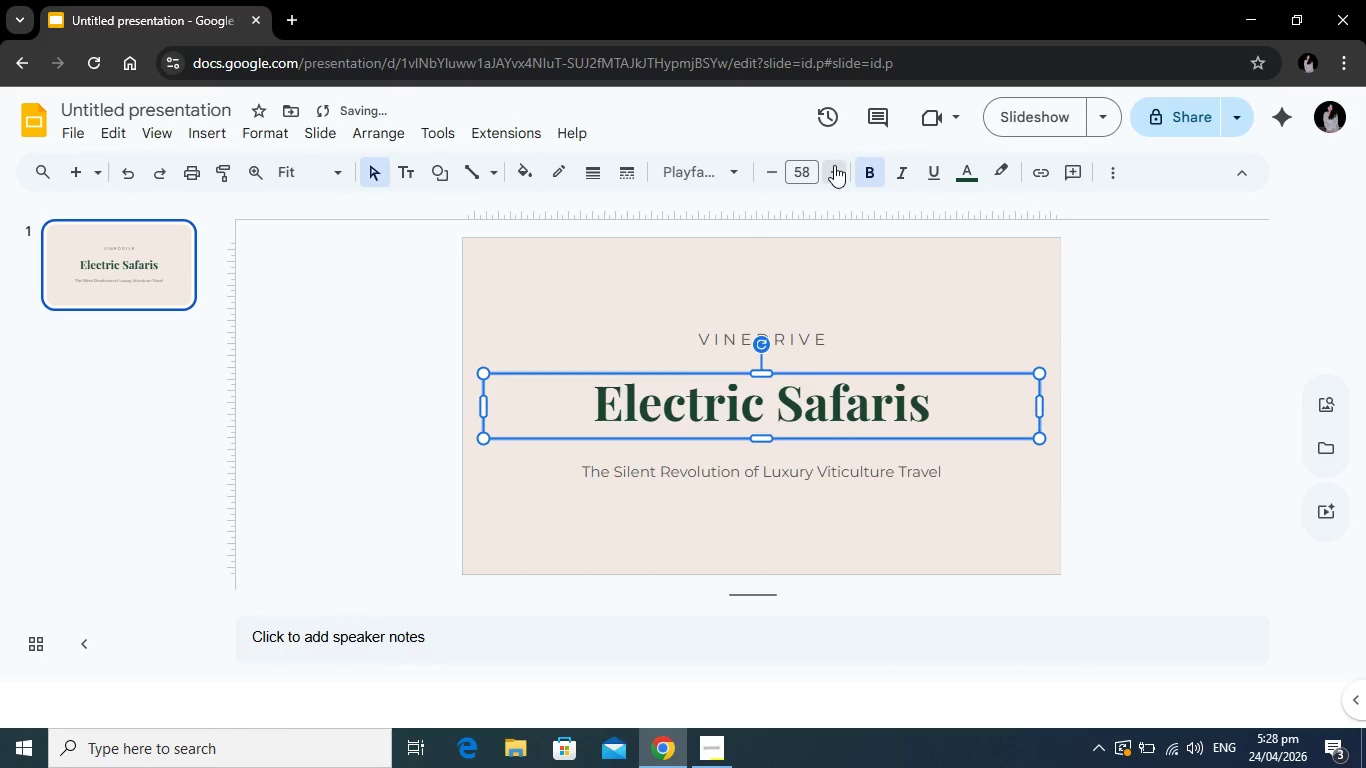 
left_click([834, 165])
 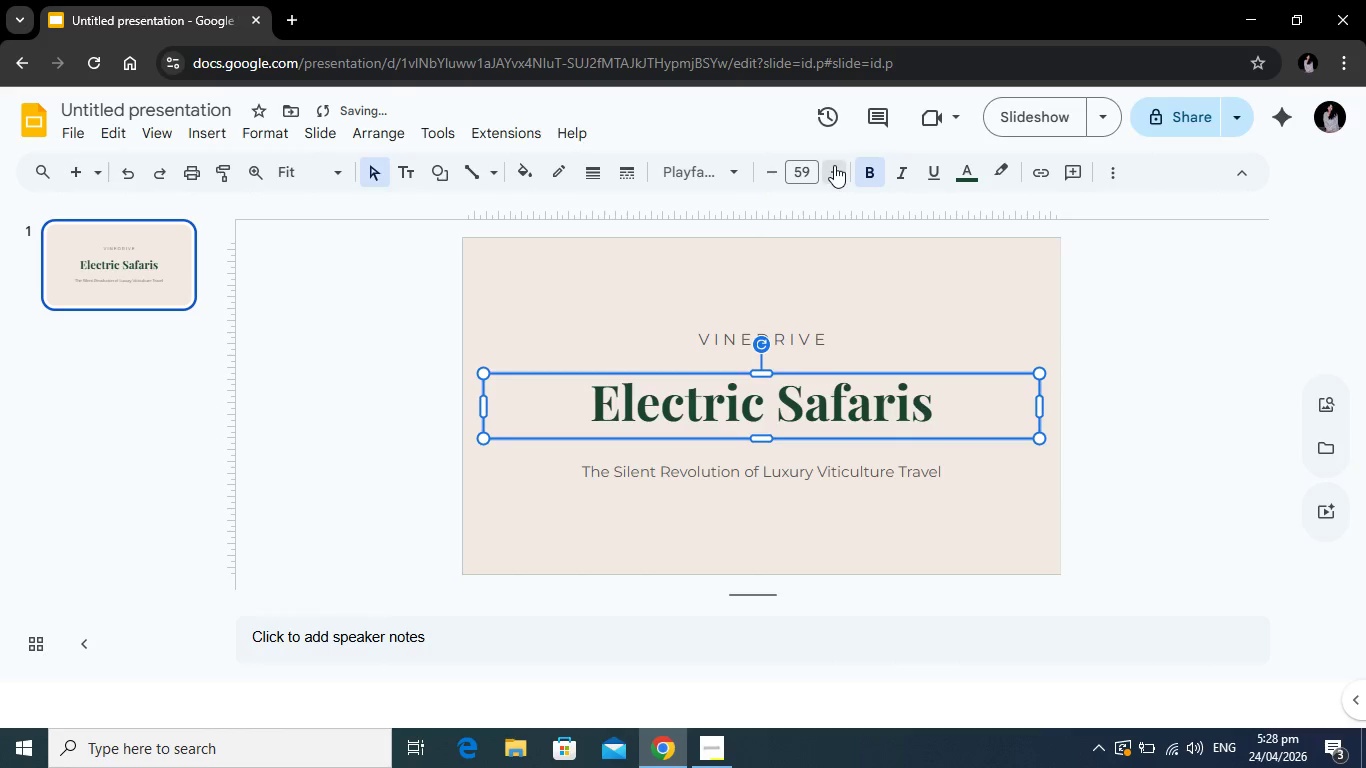 
left_click([834, 165])
 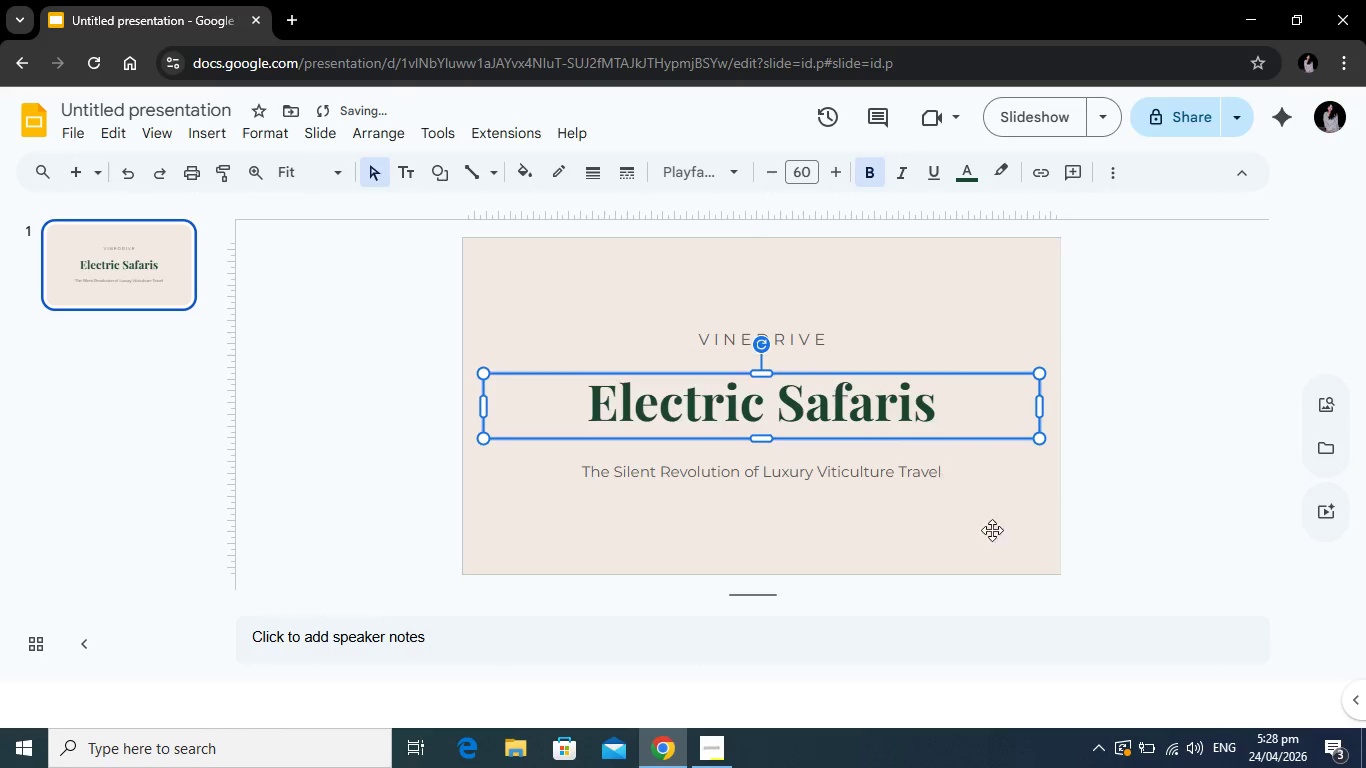 
left_click([1011, 537])
 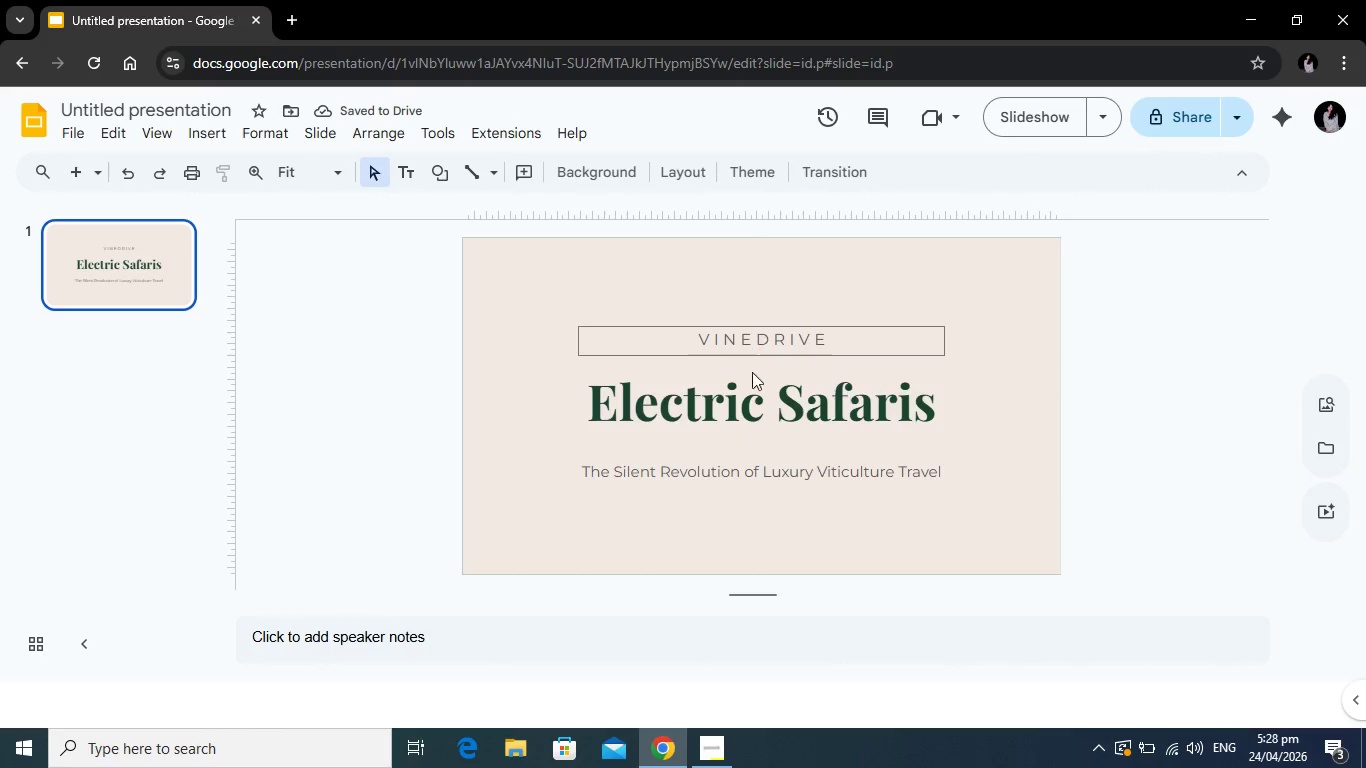 
left_click([751, 410])
 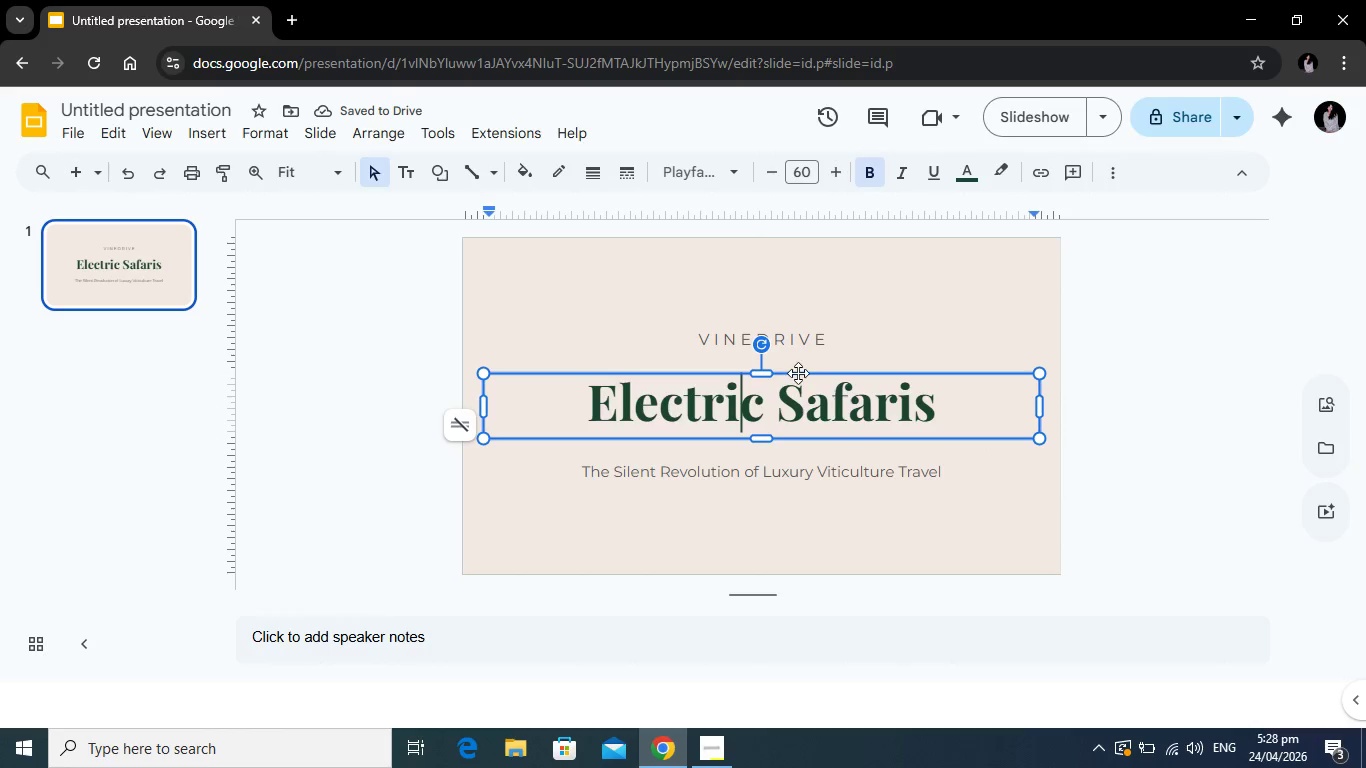 
left_click_drag(start_coordinate=[798, 373], to_coordinate=[798, 363])
 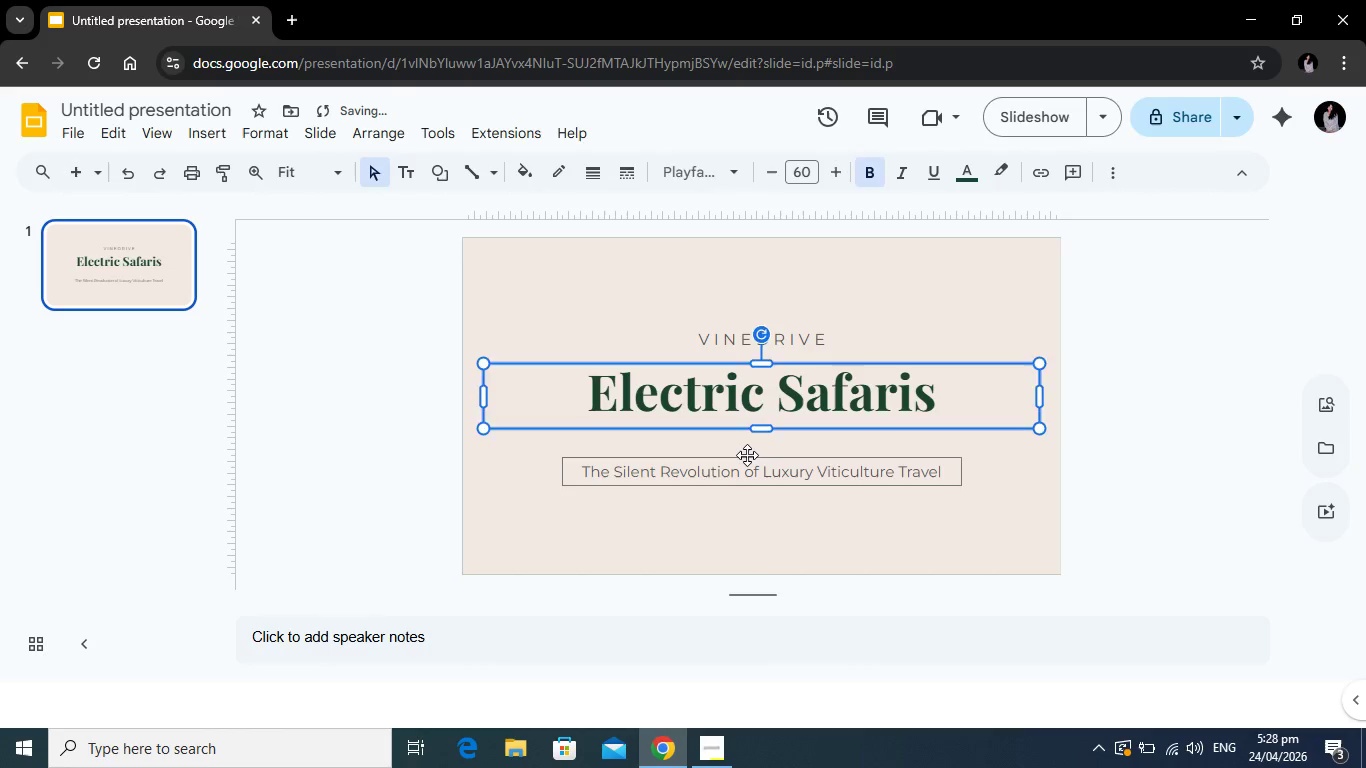 
left_click([747, 455])
 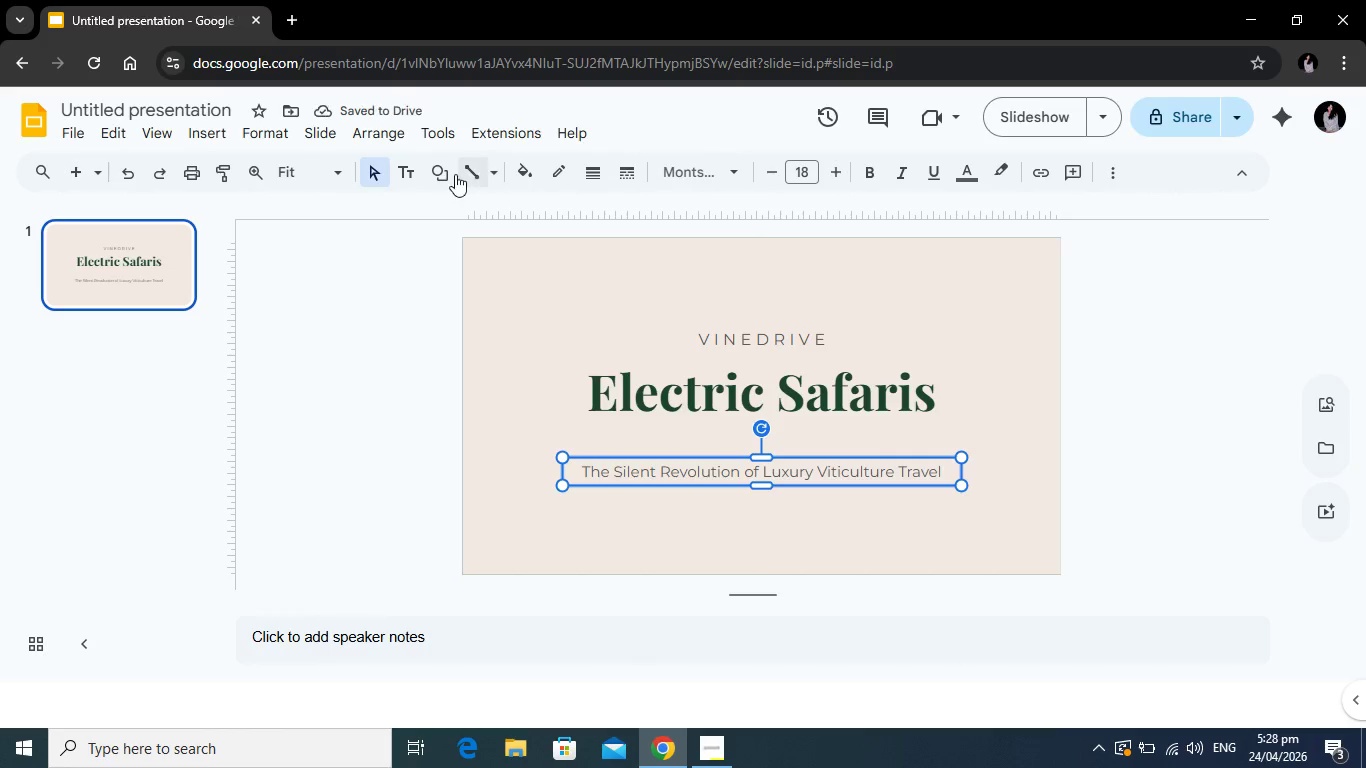 
left_click([450, 174])
 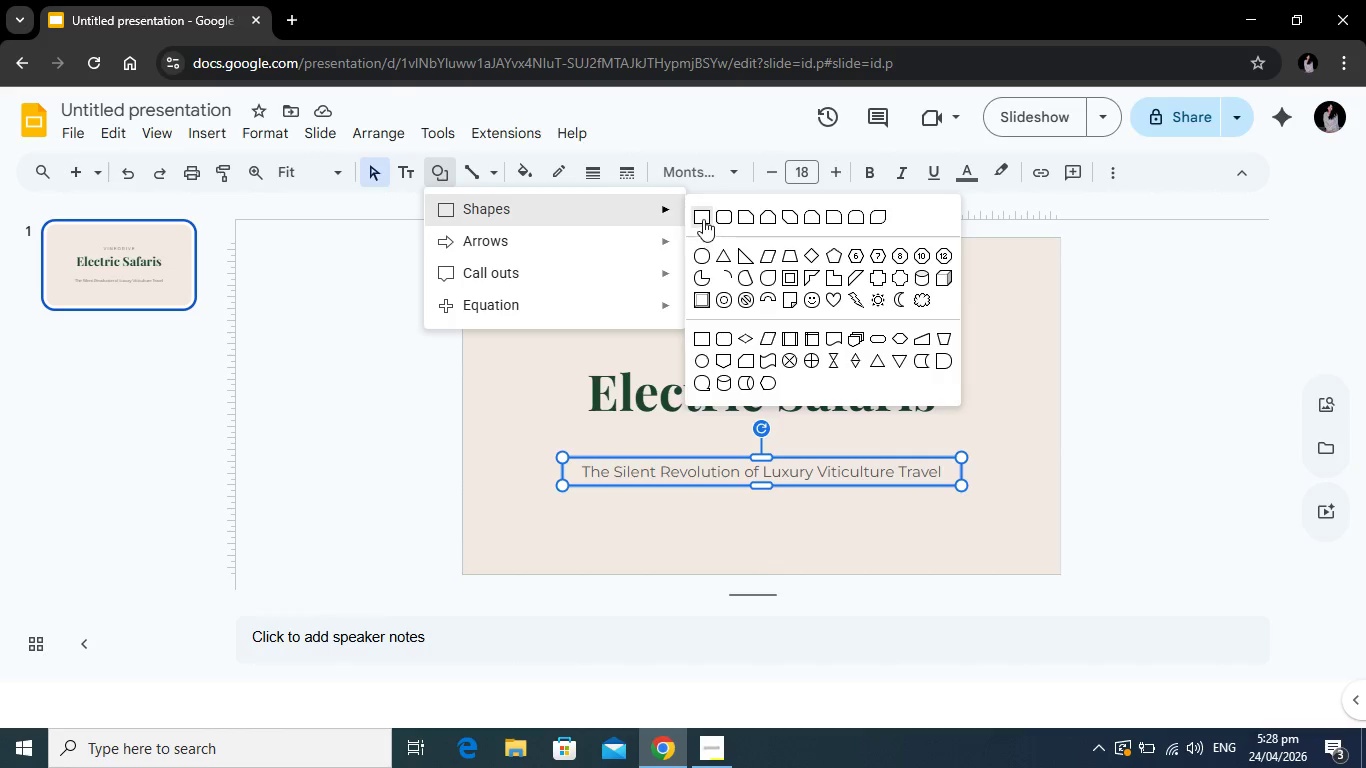 
left_click([703, 218])
 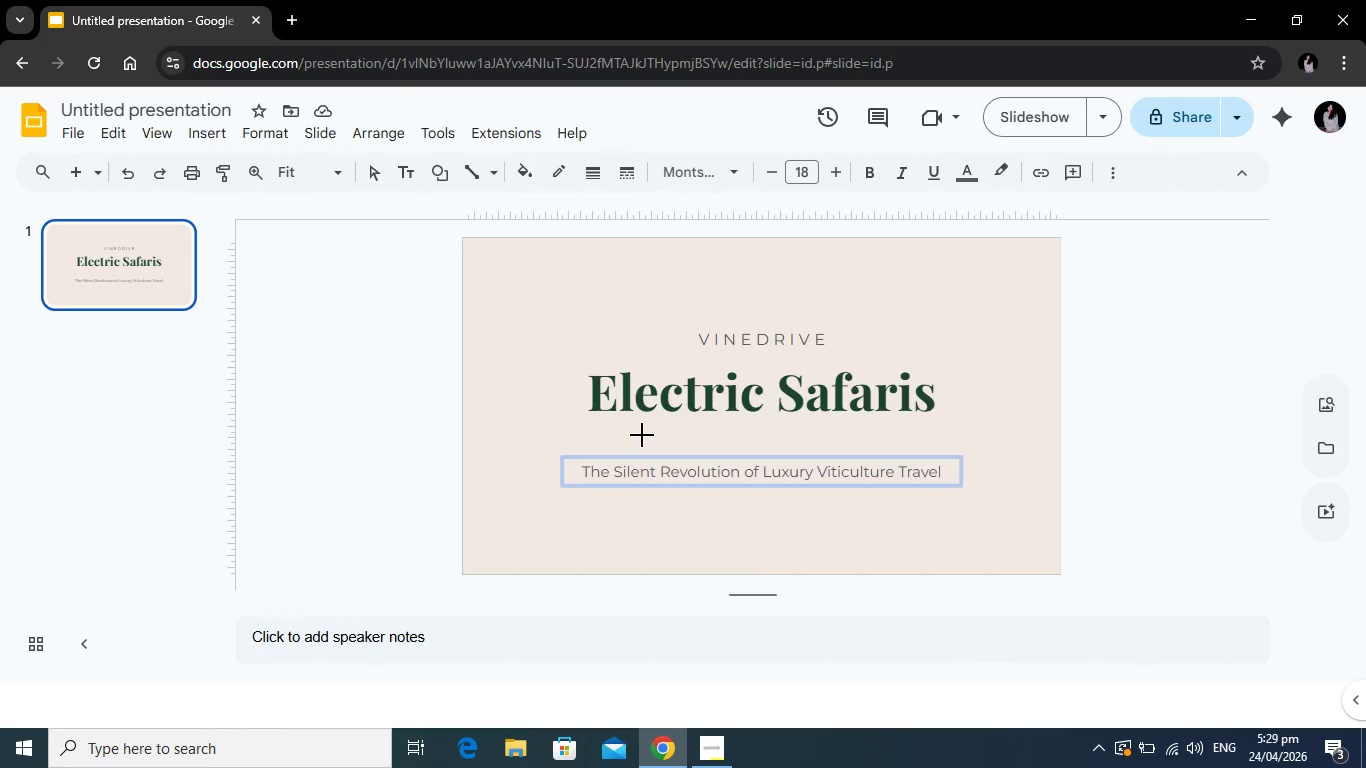 
left_click_drag(start_coordinate=[646, 435], to_coordinate=[887, 438])
 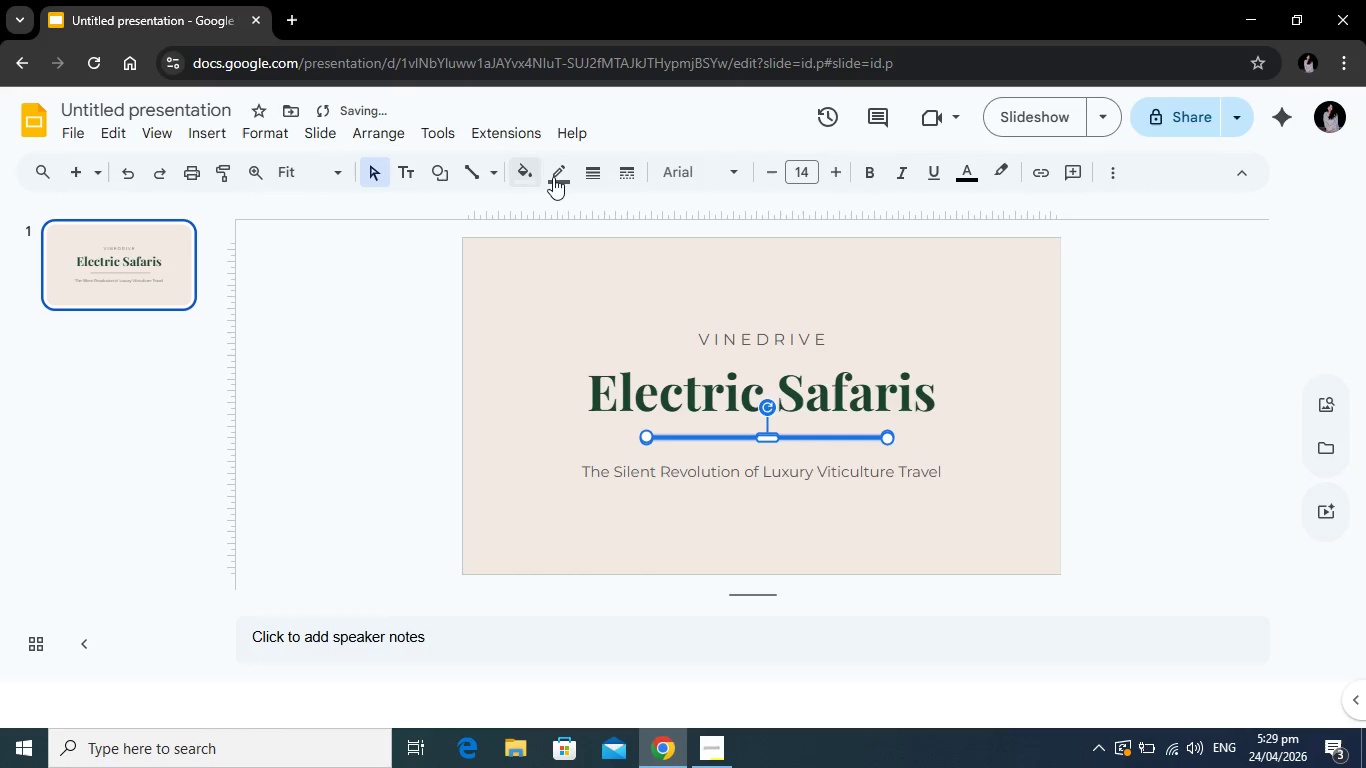 
left_click([527, 171])
 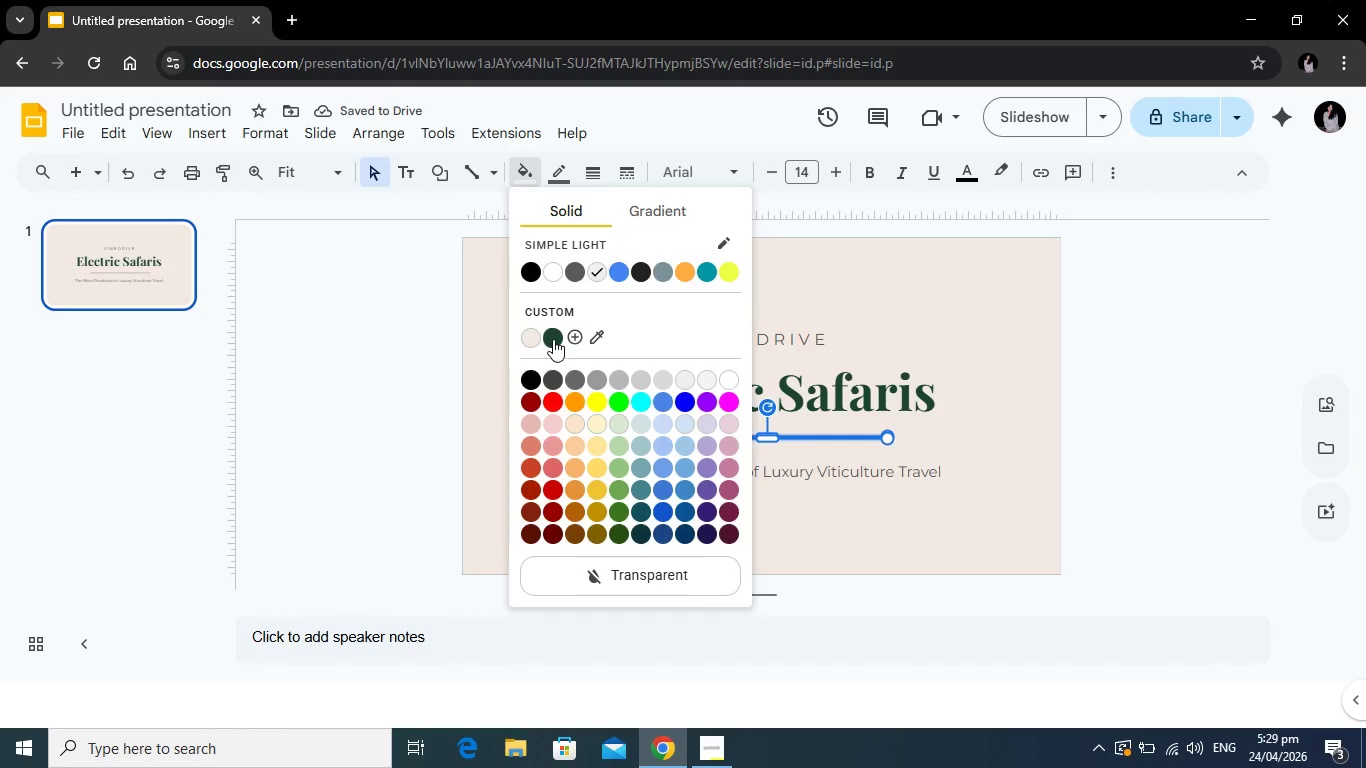 
left_click([553, 339])
 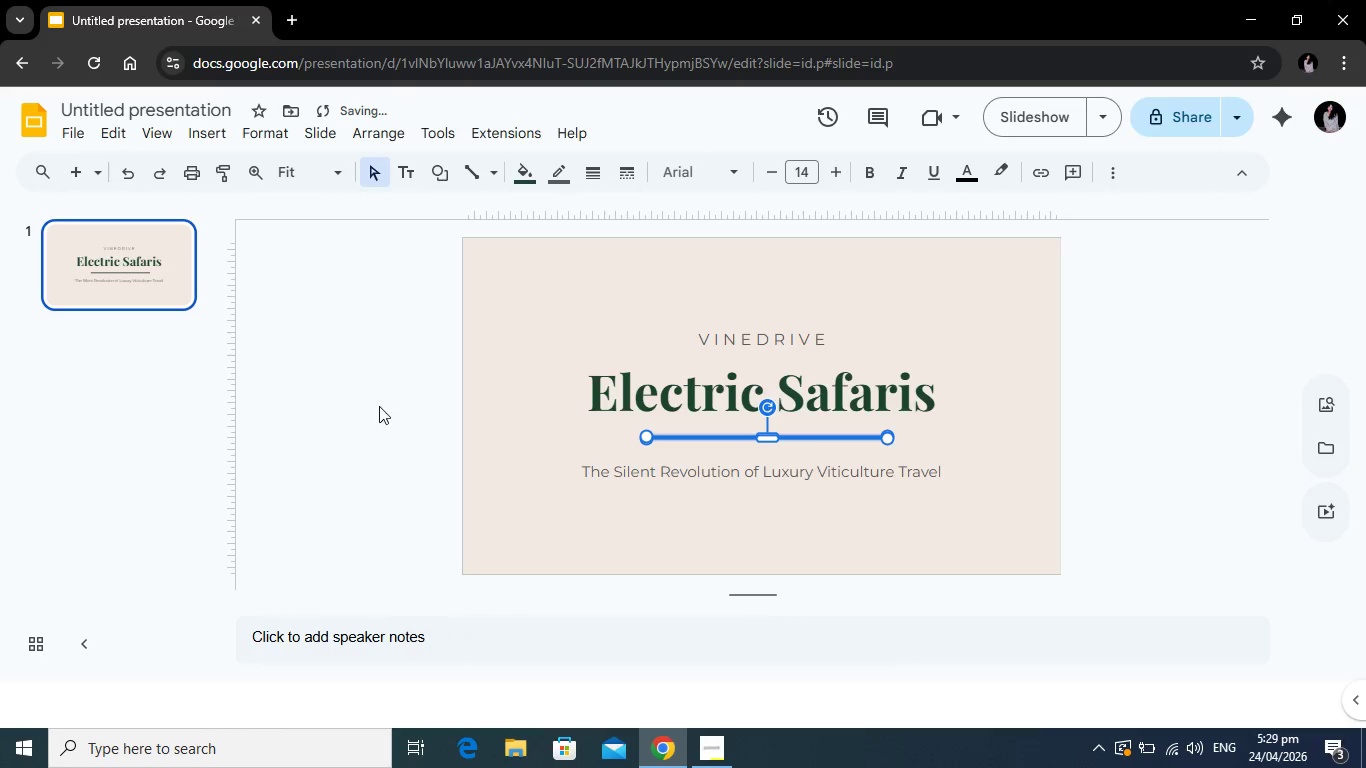 
left_click([368, 409])
 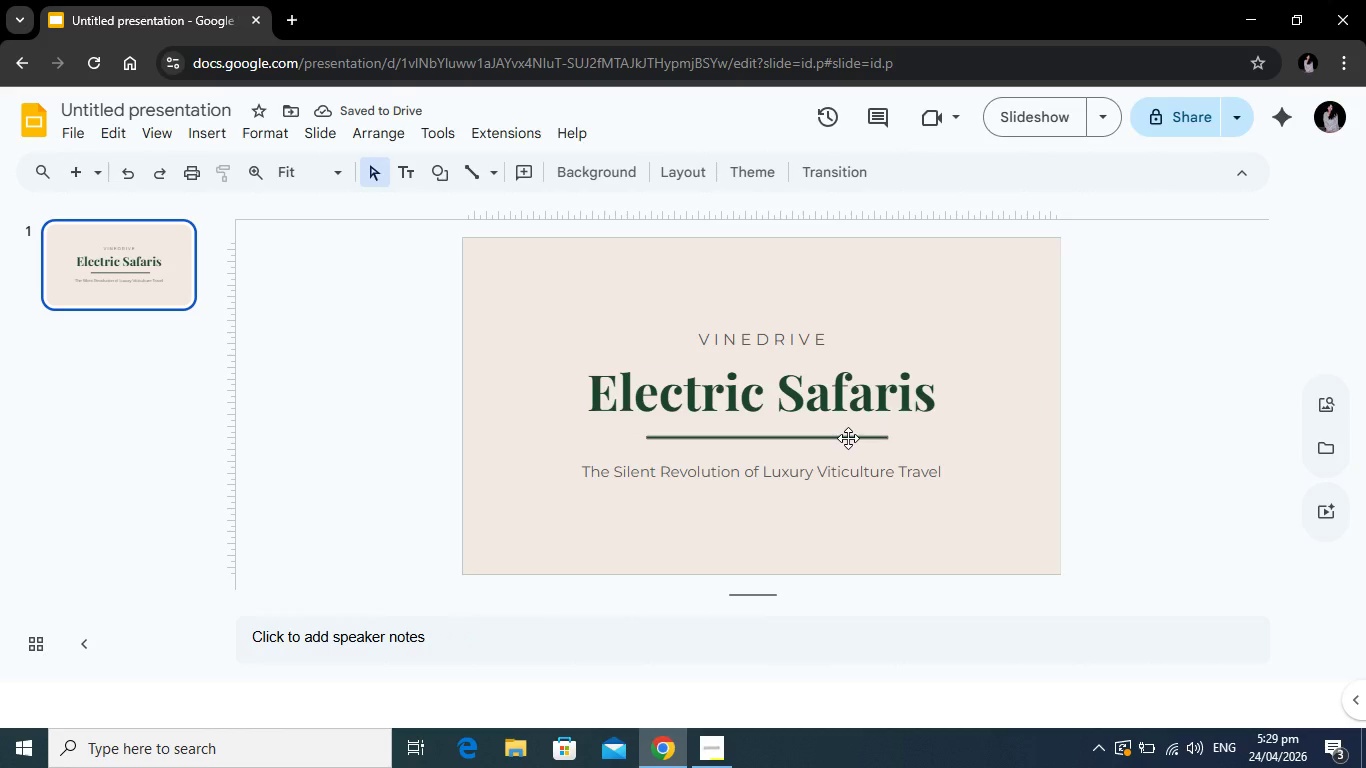 
left_click([773, 341])
 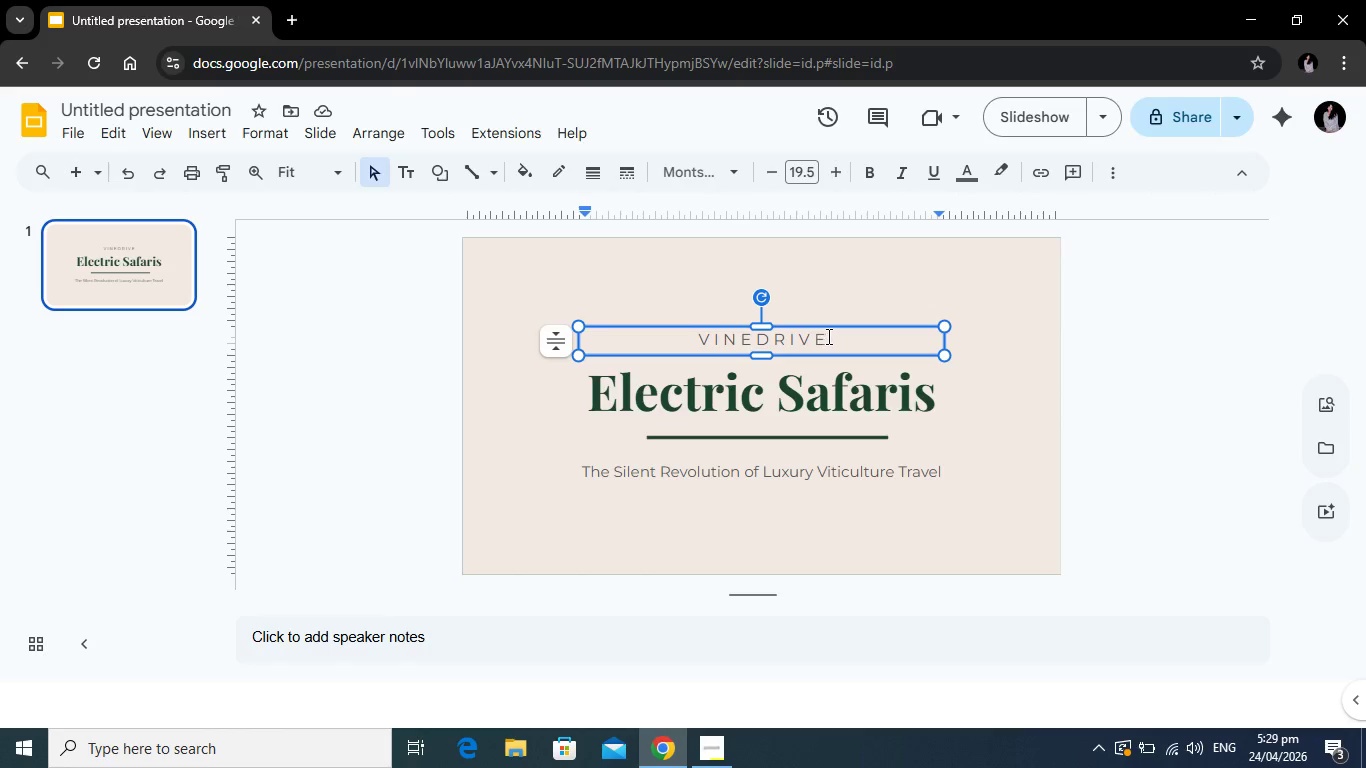 
left_click([828, 336])
 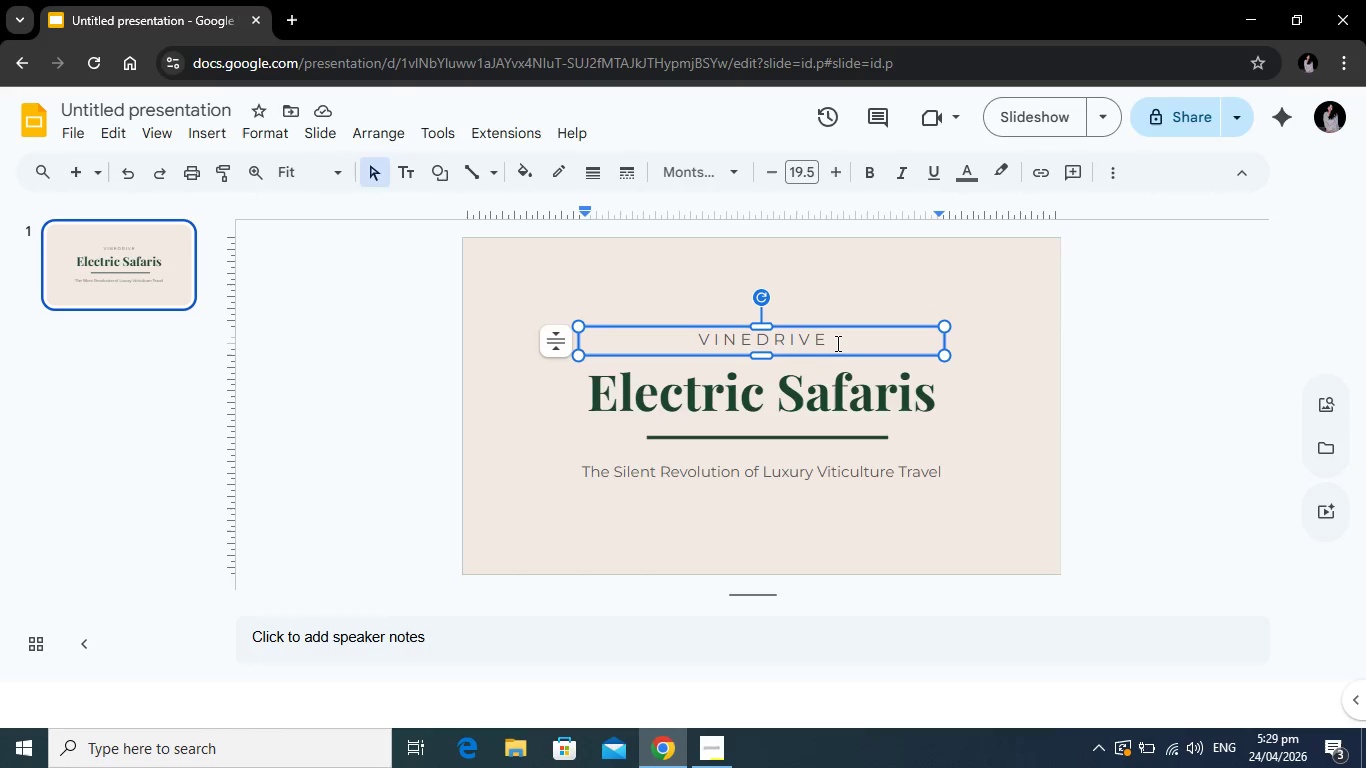 
left_click_drag(start_coordinate=[837, 343], to_coordinate=[652, 343])
 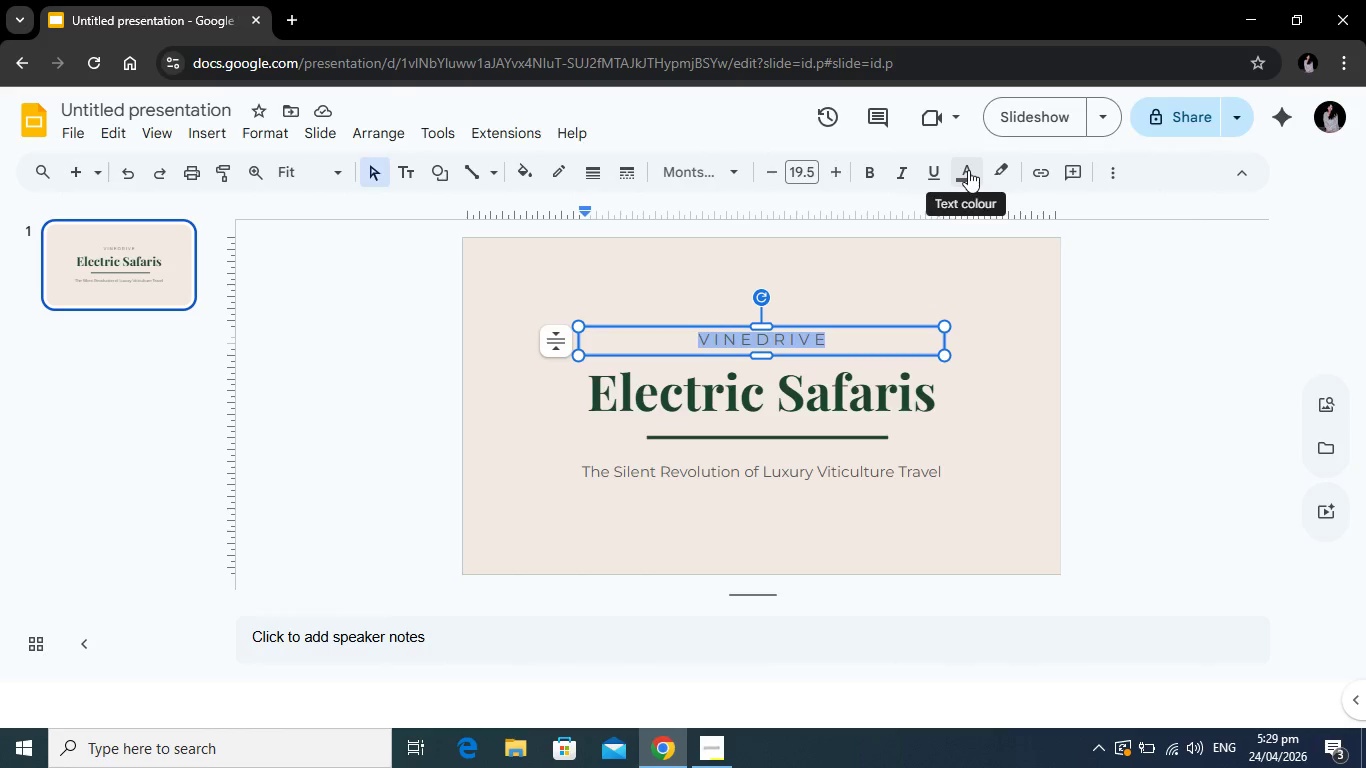 
left_click([968, 170])
 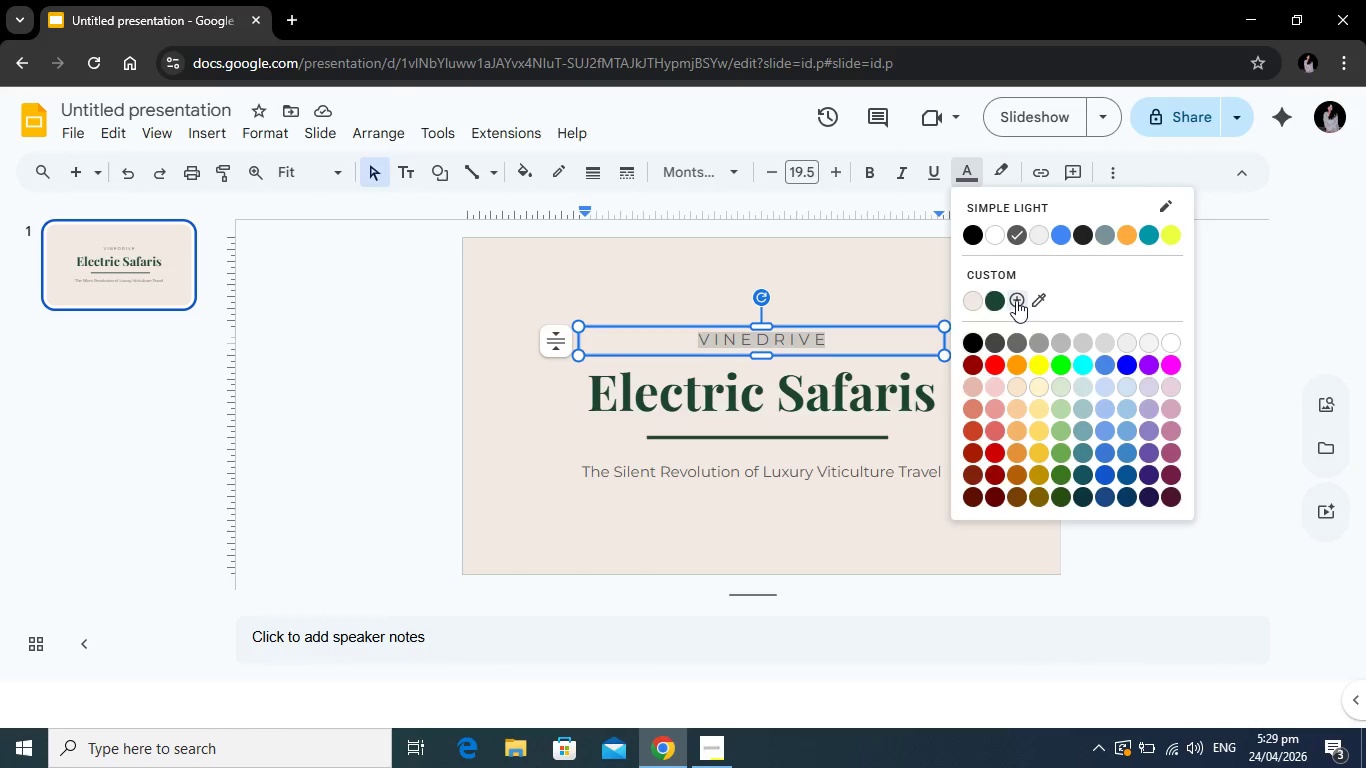 
left_click([1016, 300])
 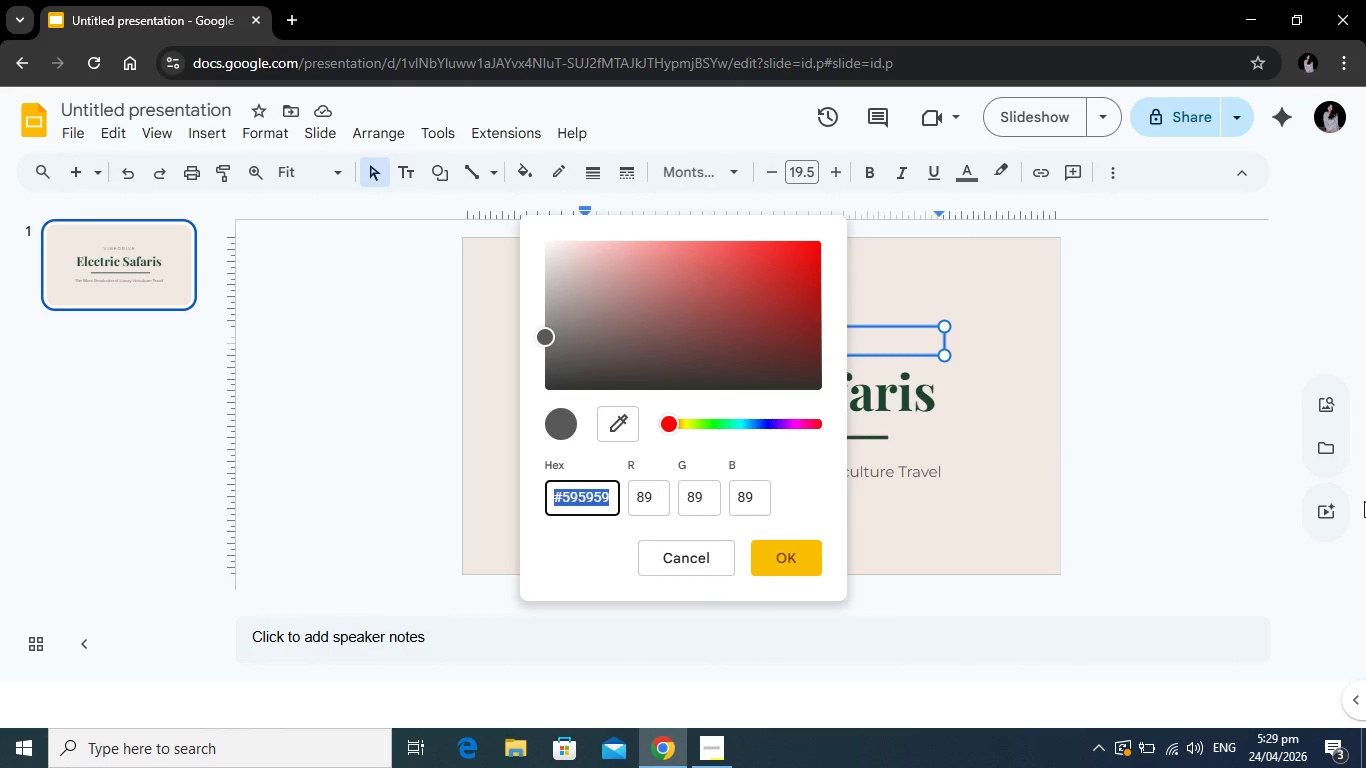 
wait(9.26)
 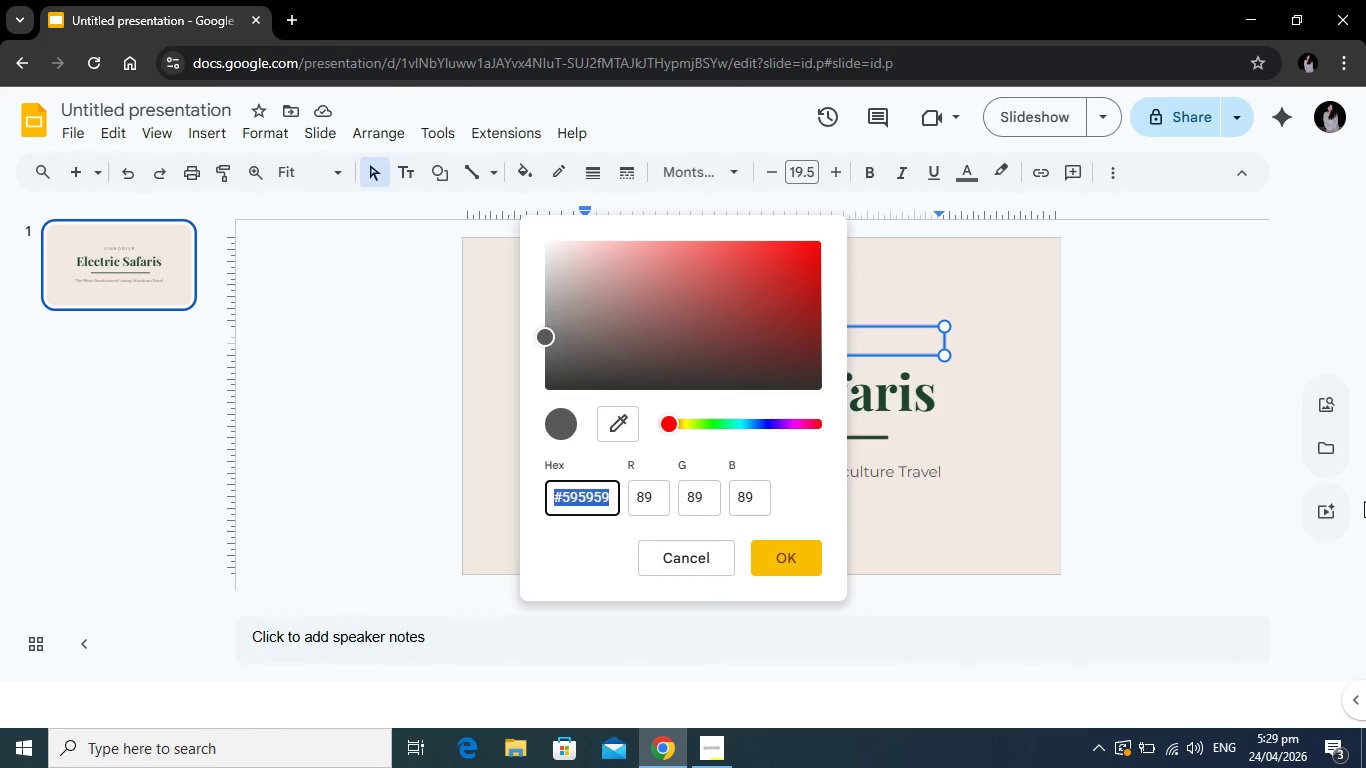 
type(4A)
 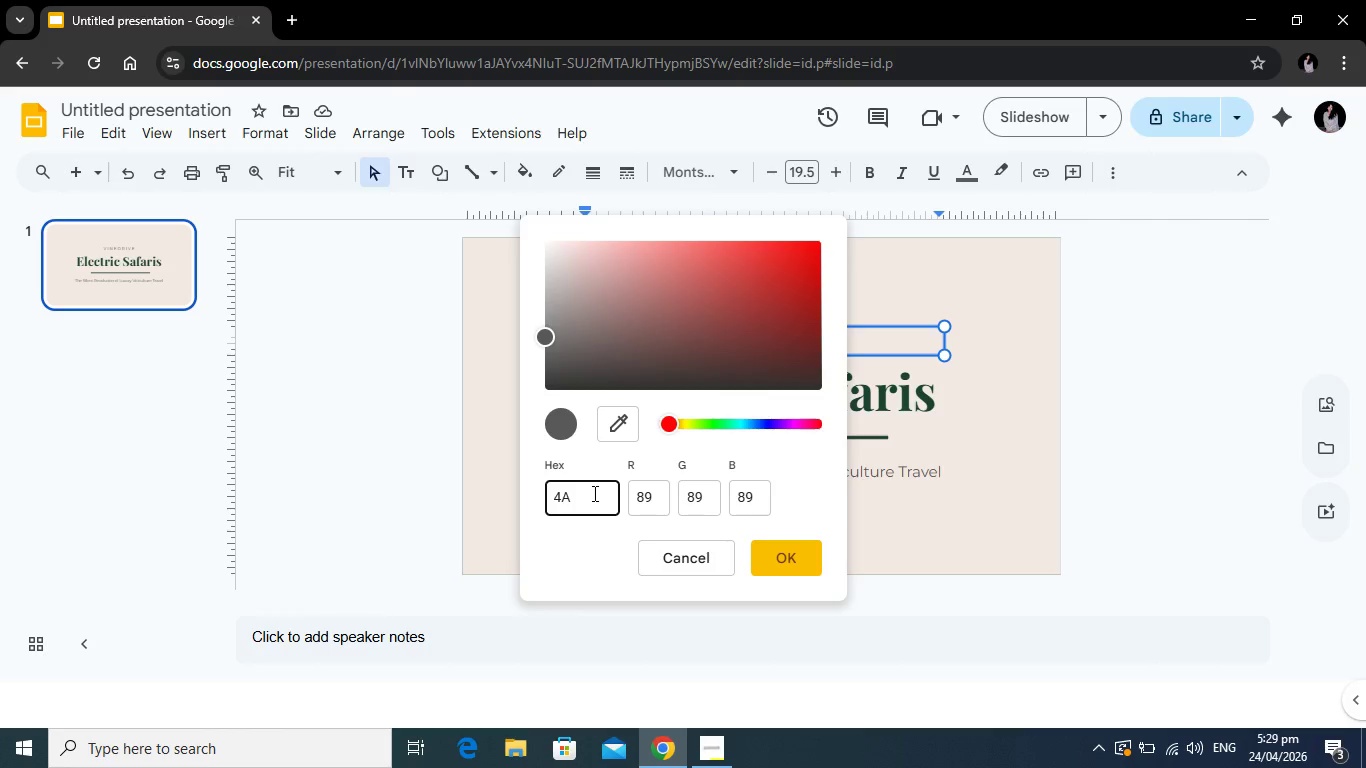 
type(4E)
 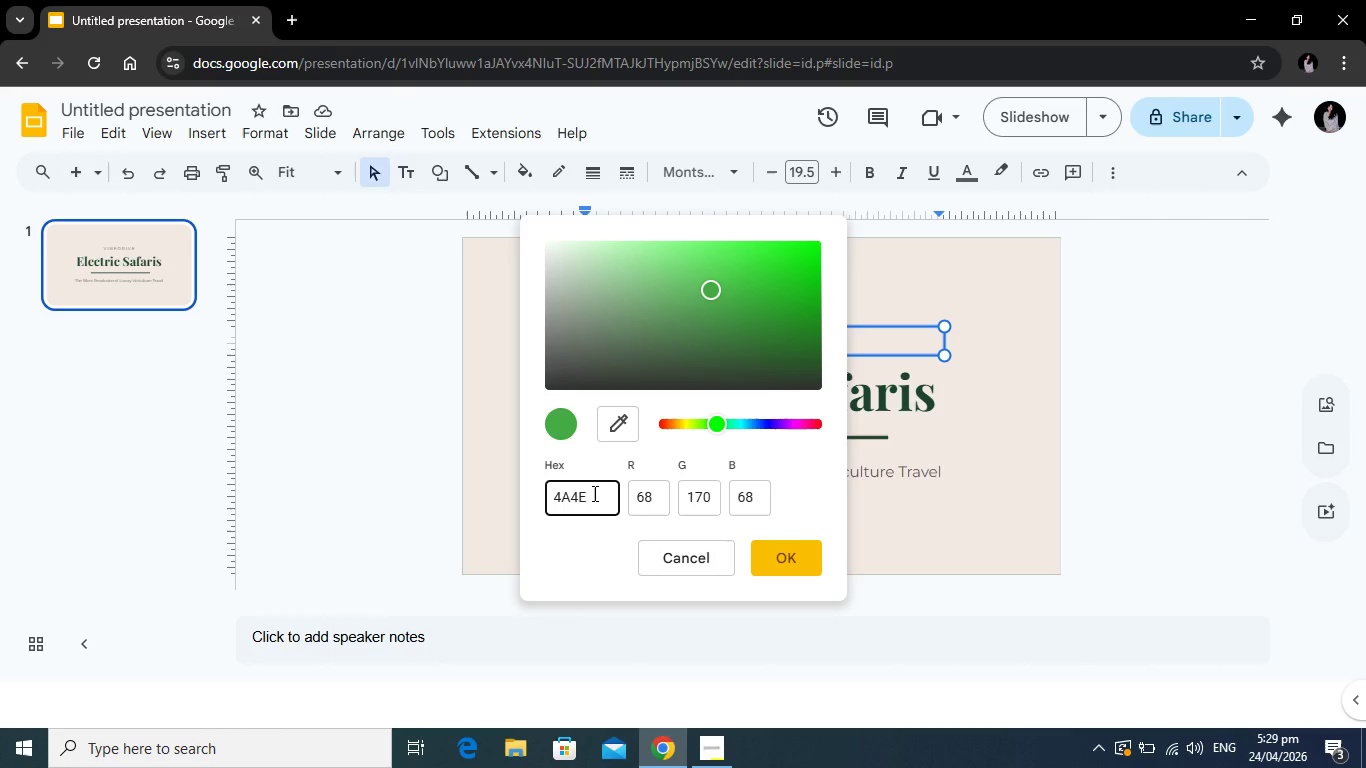 
type(69)
 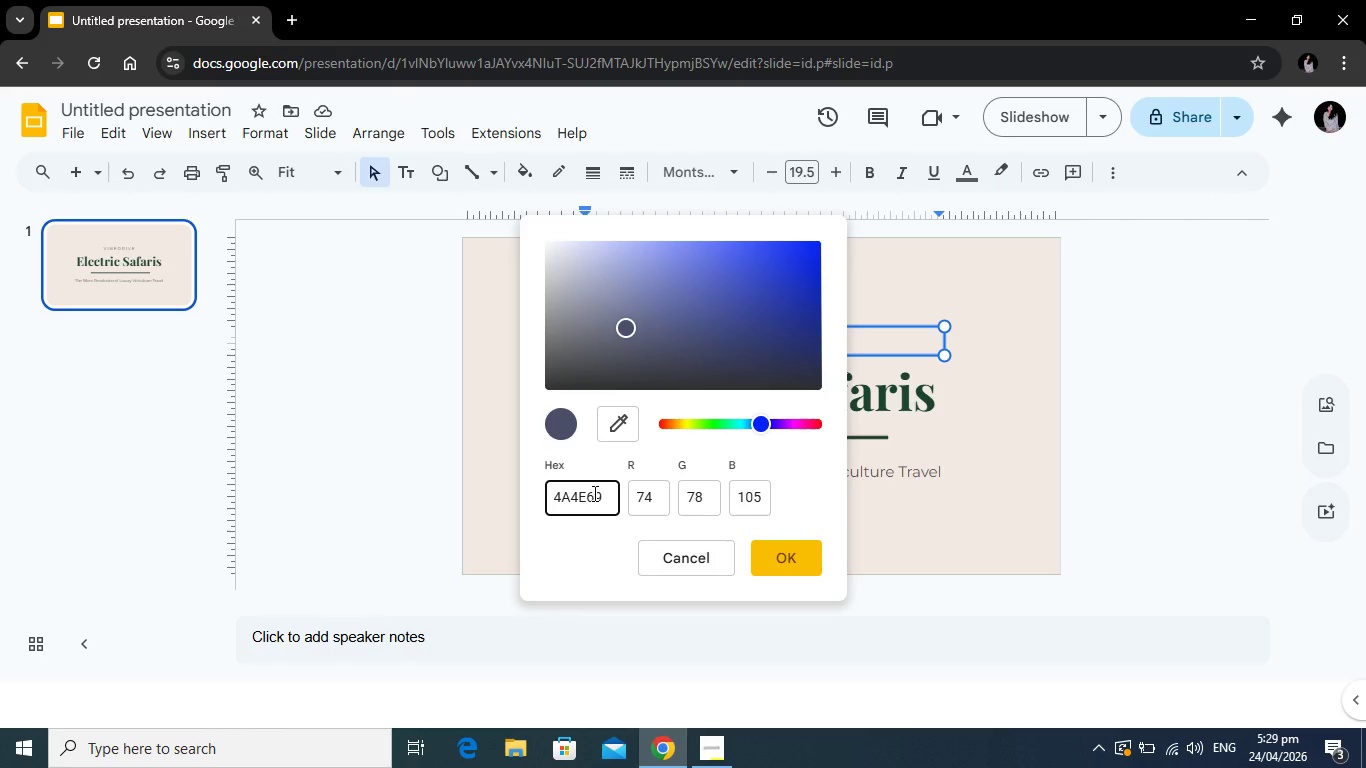 
key(Enter)
 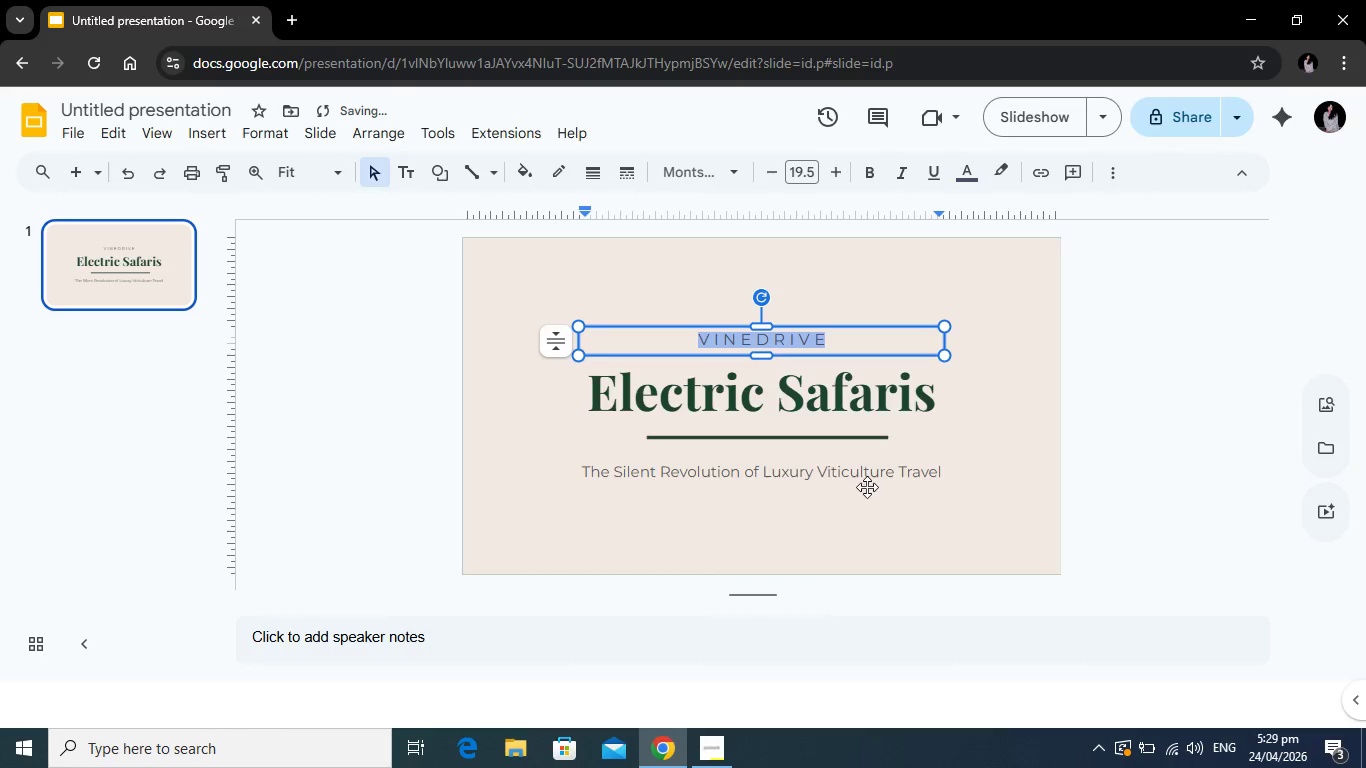 
left_click([889, 474])
 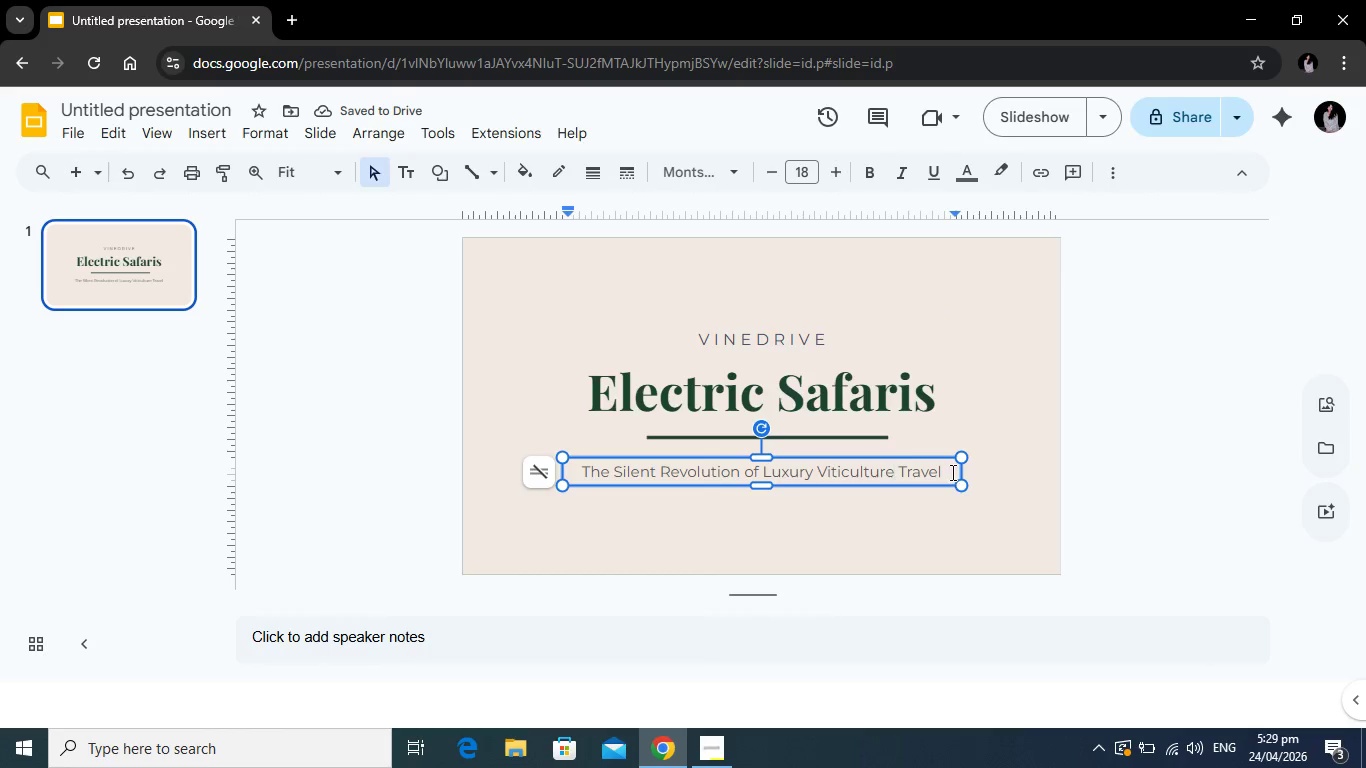 
left_click_drag(start_coordinate=[951, 472], to_coordinate=[581, 471])
 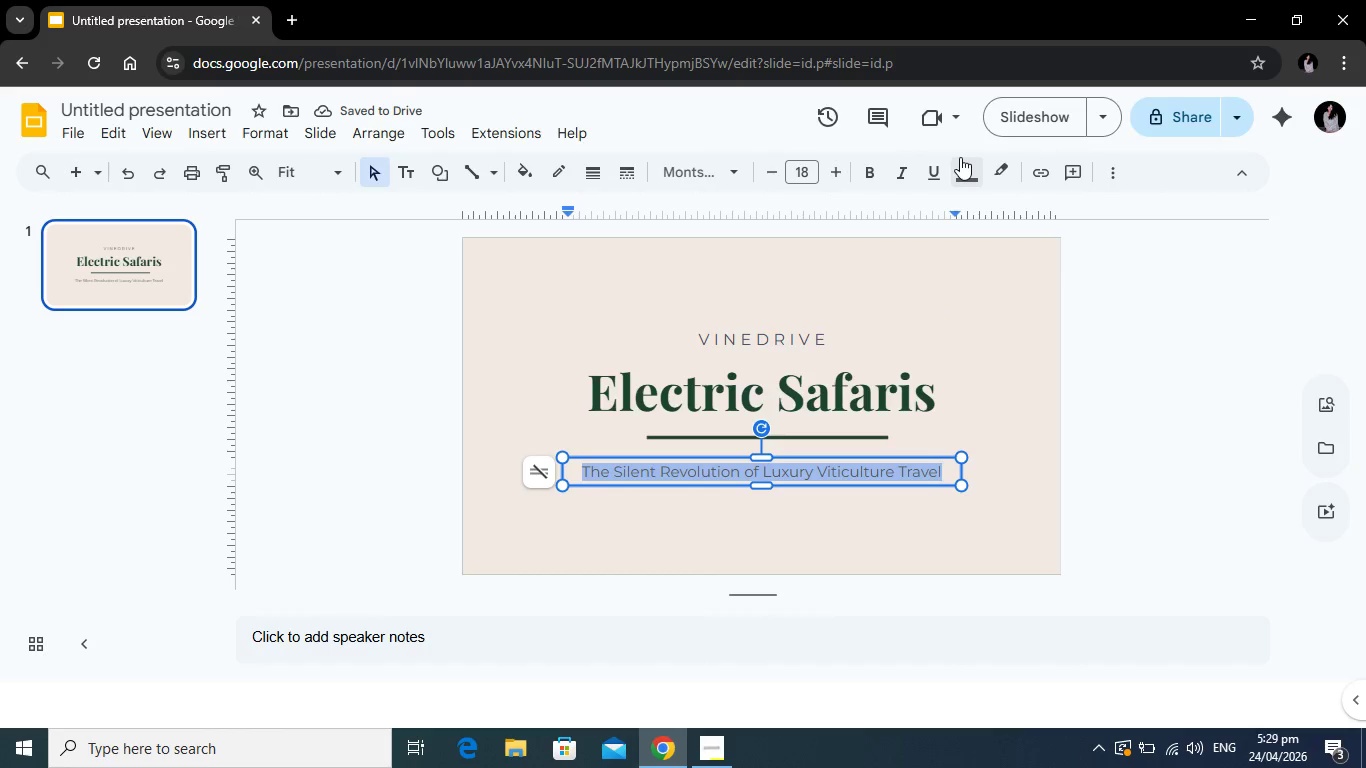 
left_click([960, 157])
 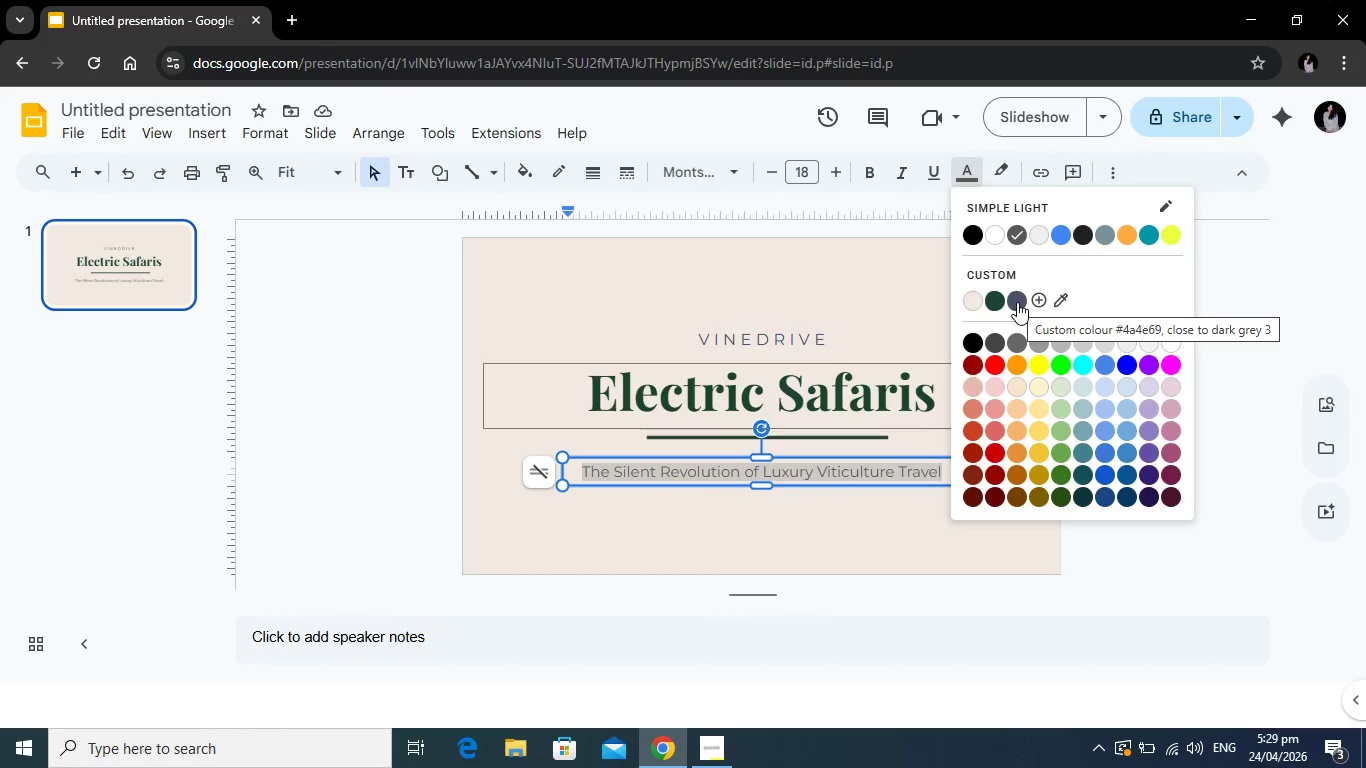 
left_click([1017, 302])
 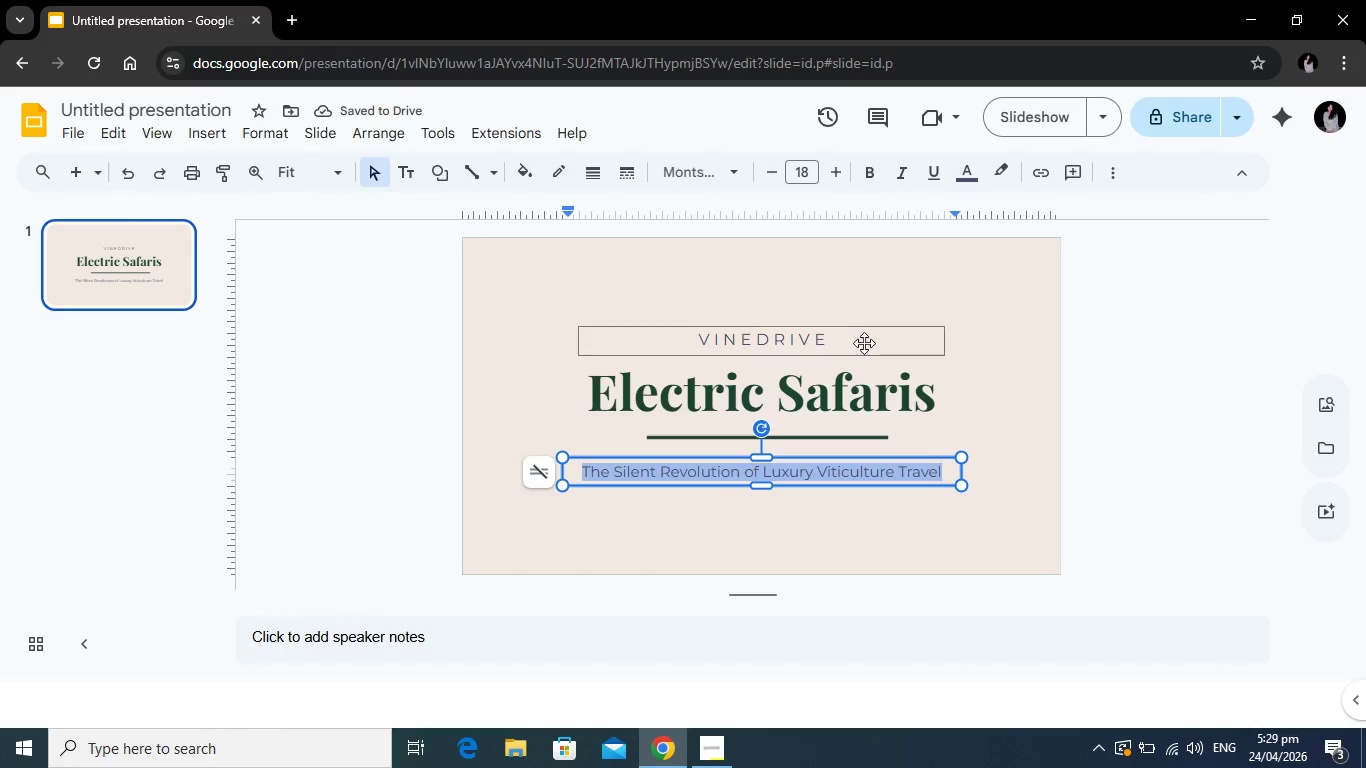 
left_click([973, 177])
 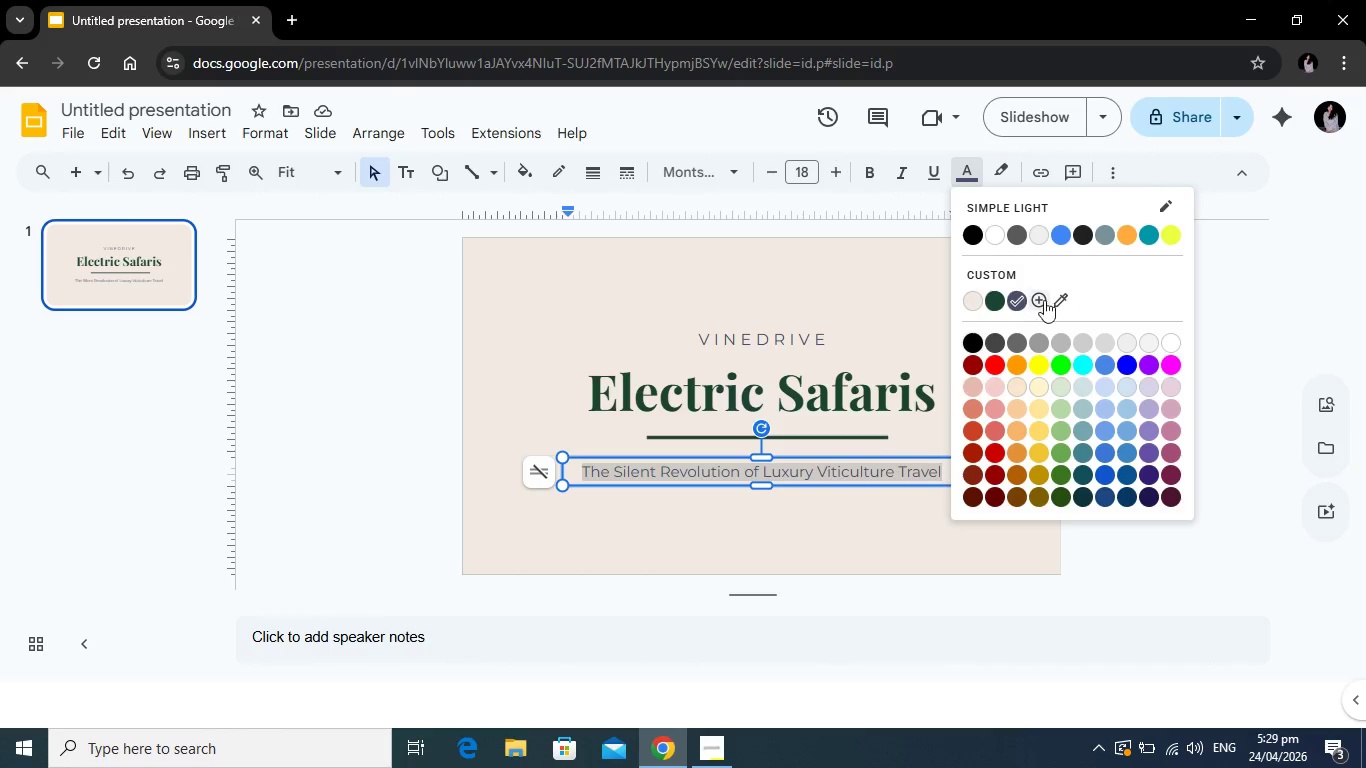 
left_click([1040, 300])
 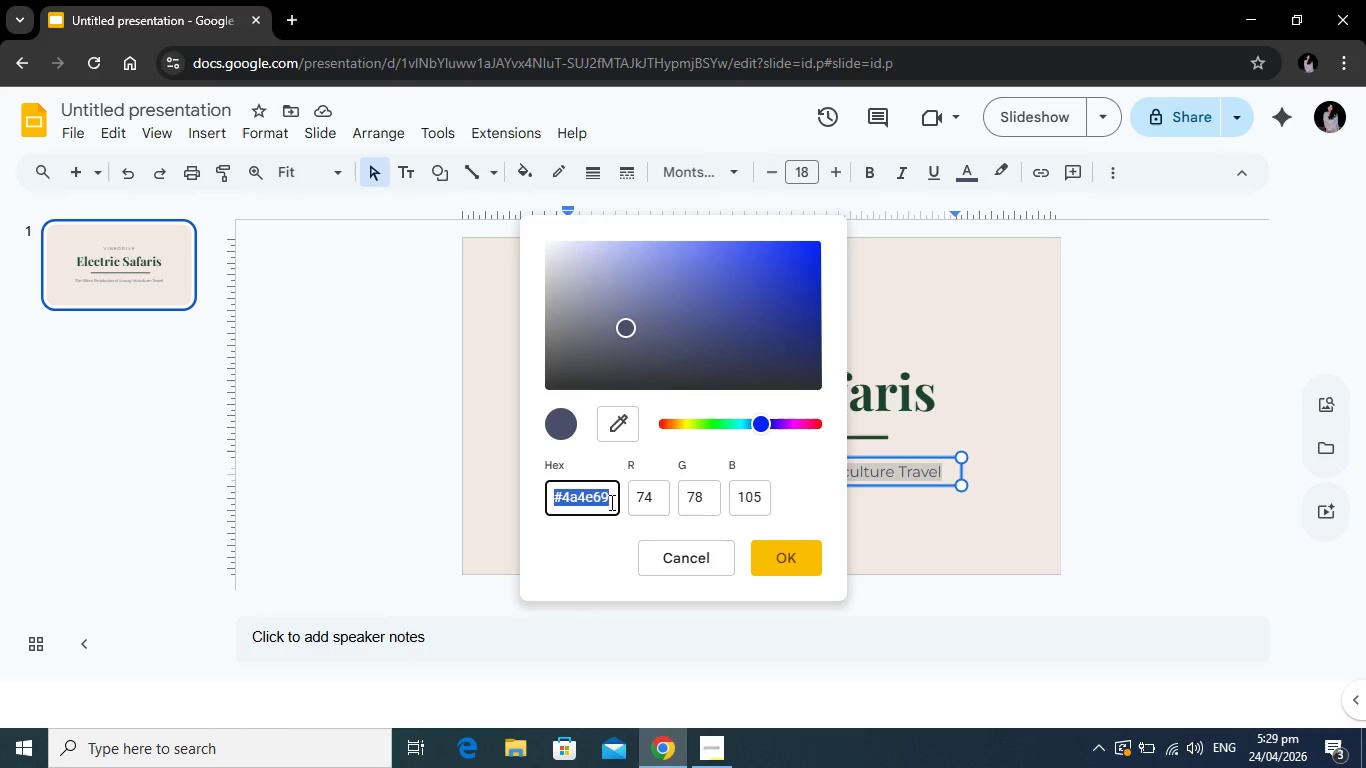 
wait(5.55)
 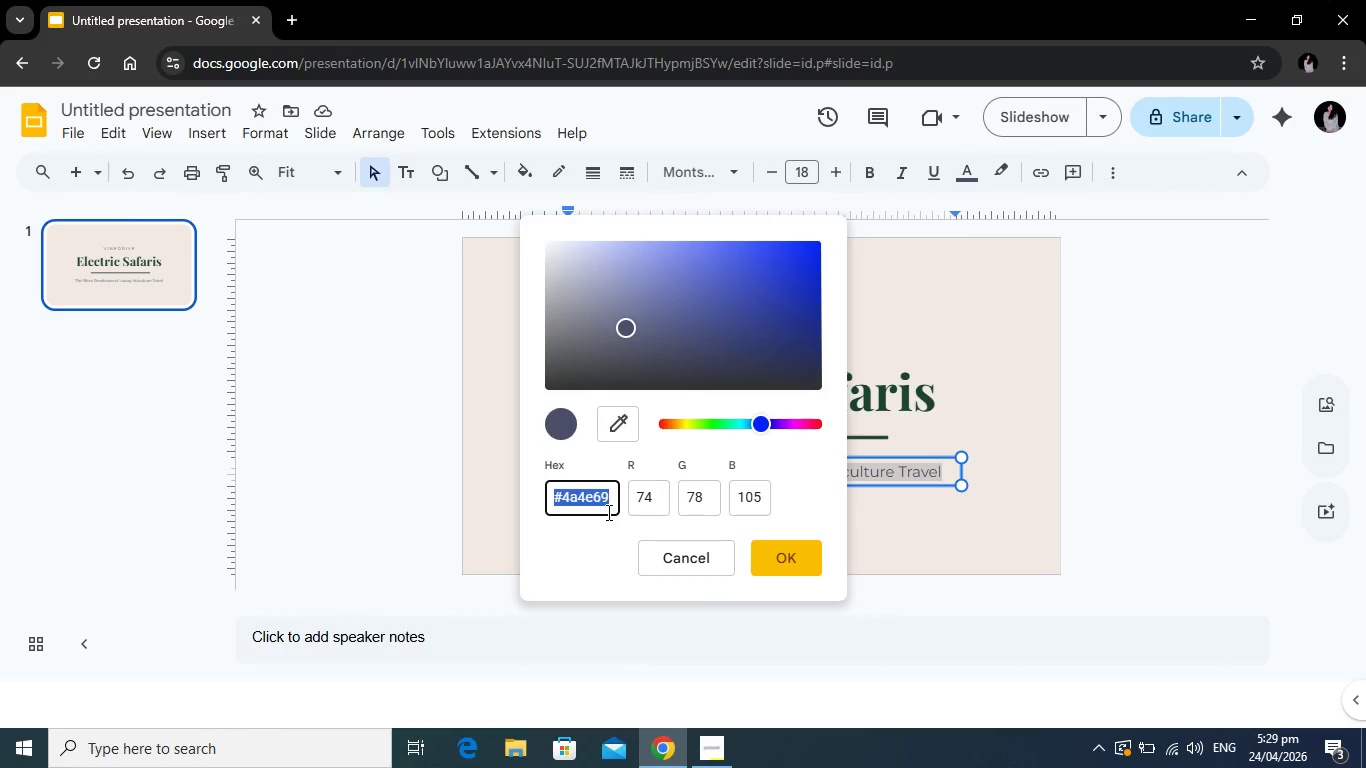 
left_click([782, 558])
 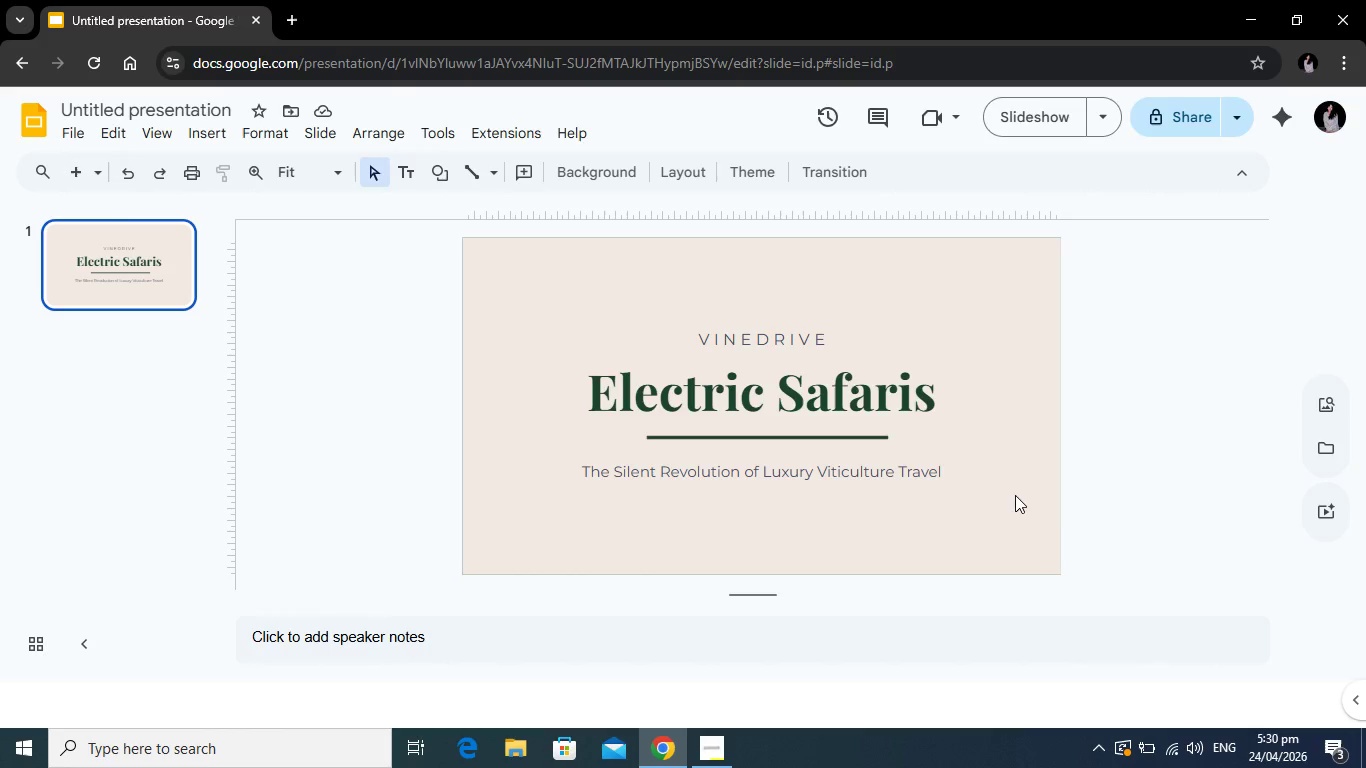 
wait(27.81)
 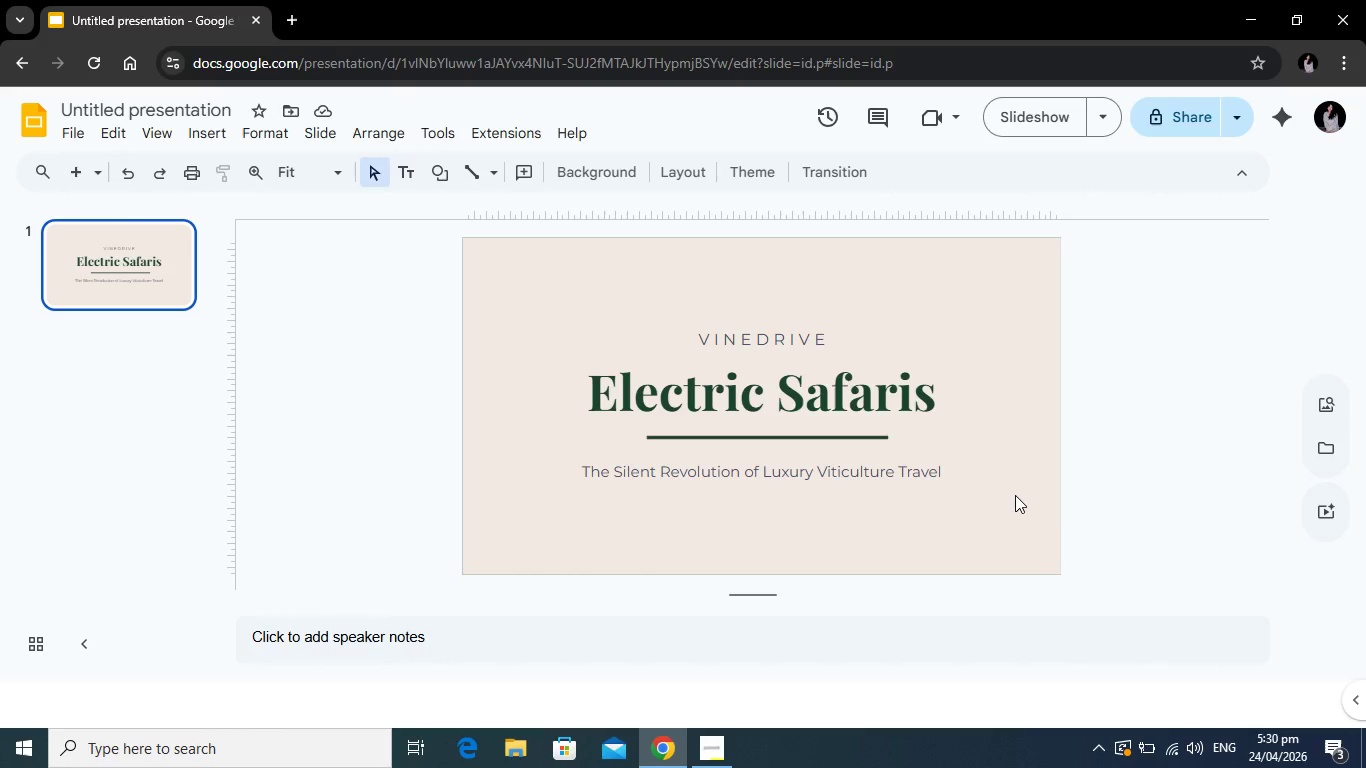 
left_click([79, 171])
 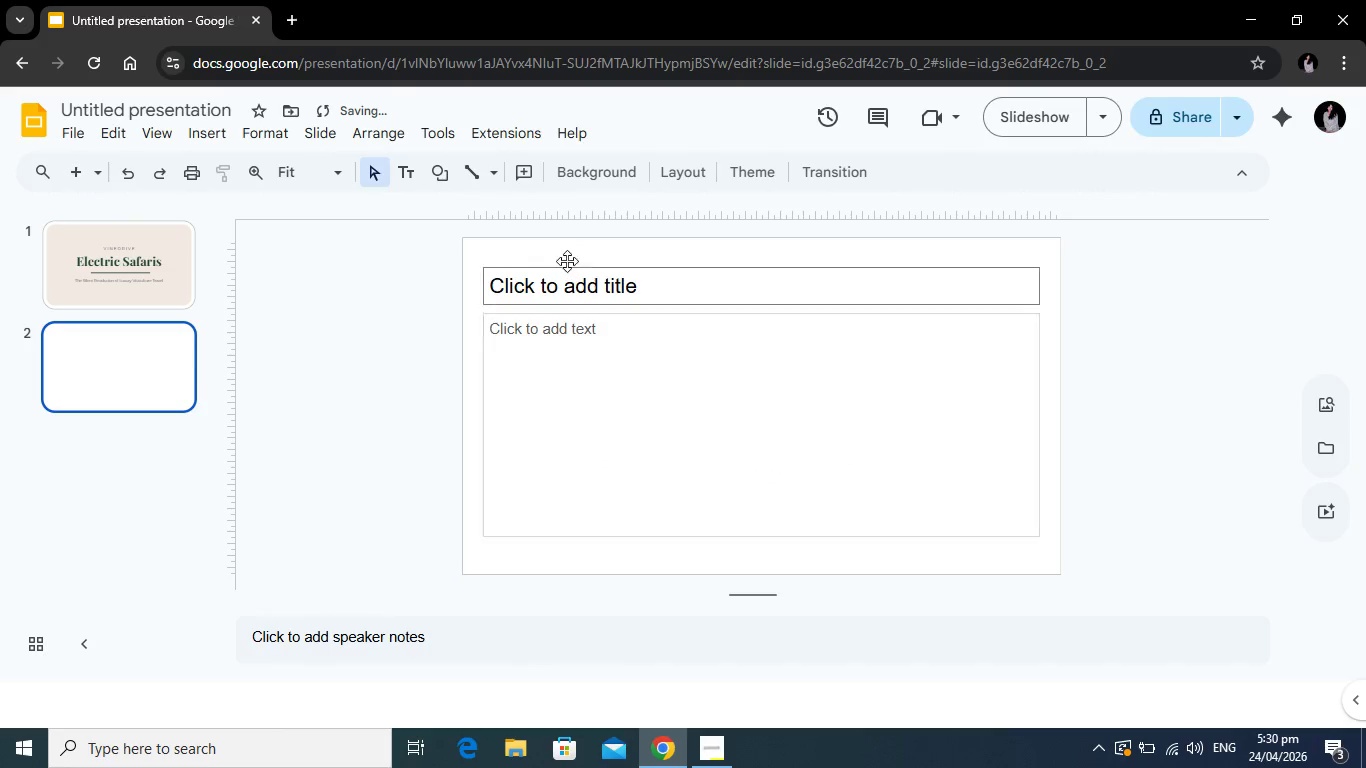 
left_click([566, 254])
 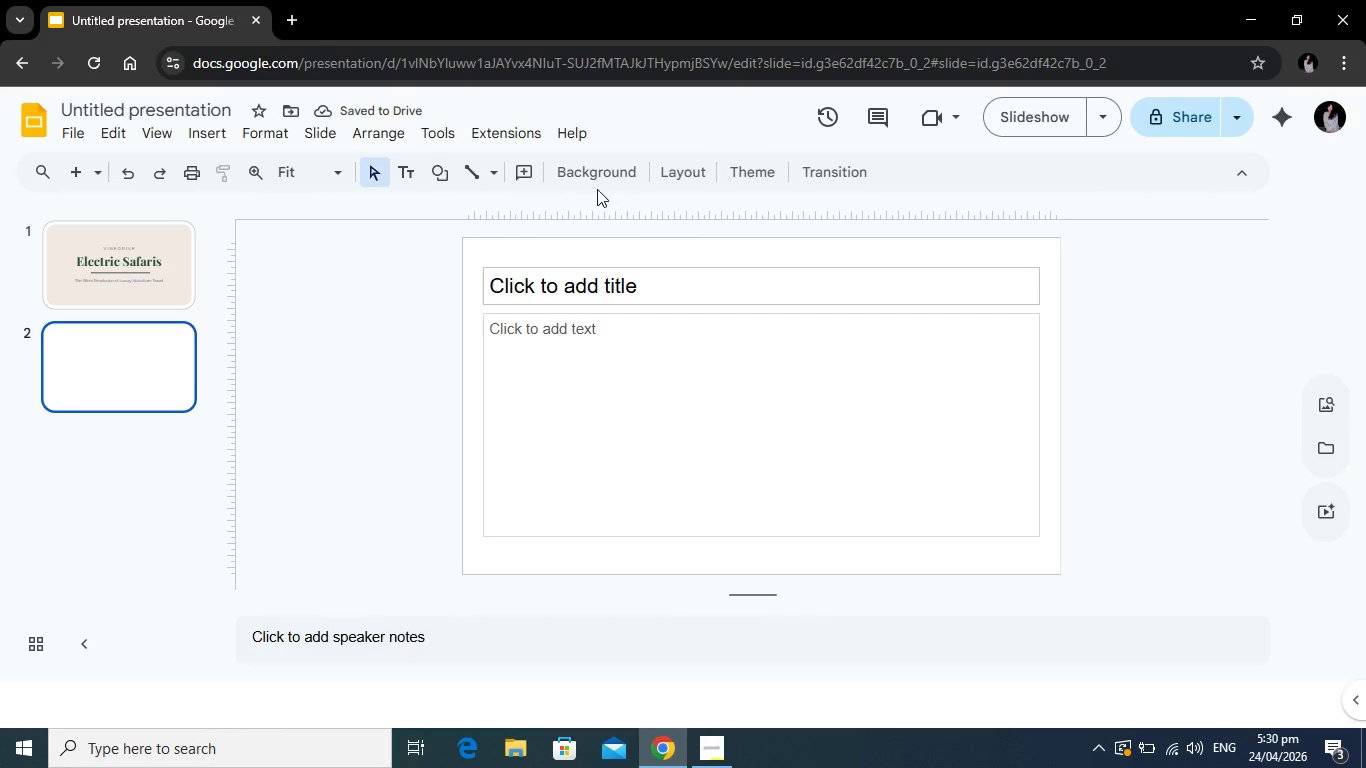 
left_click([600, 184])
 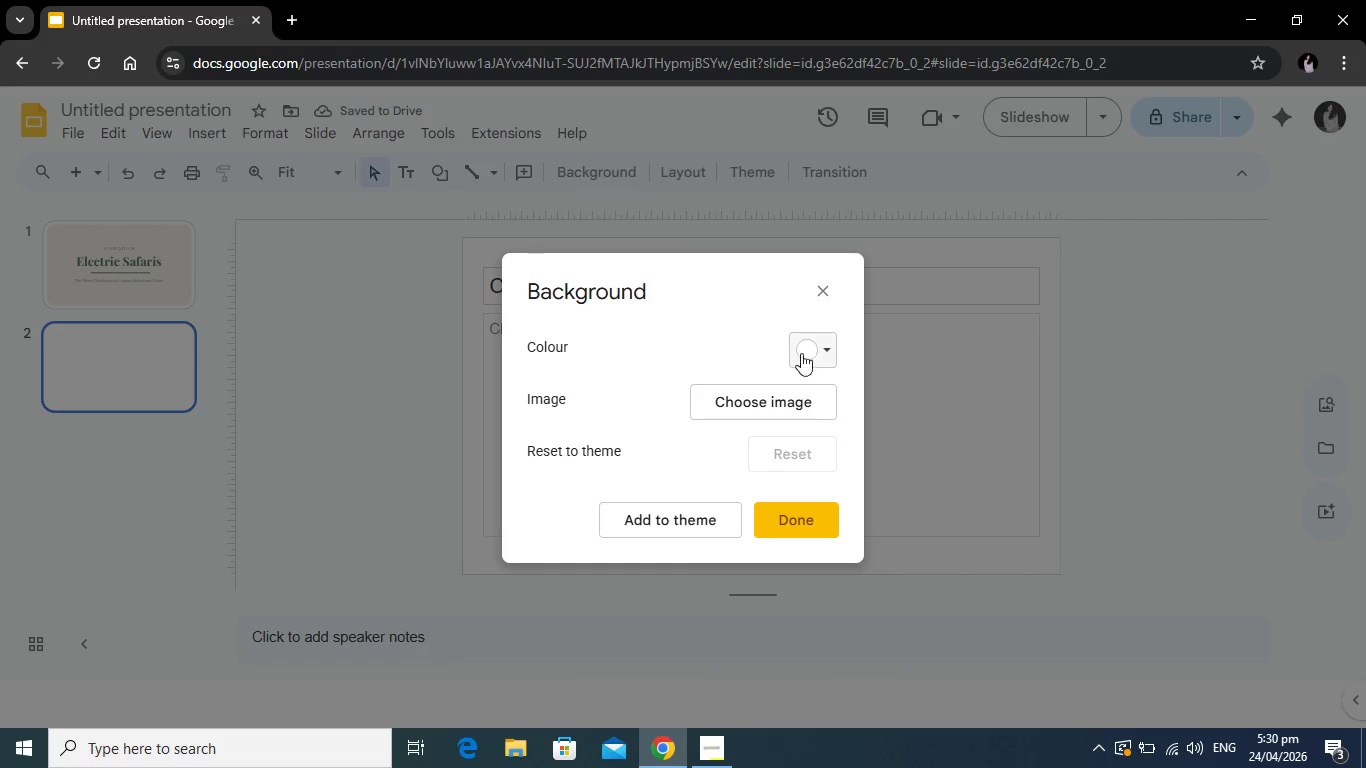 
left_click([822, 351])
 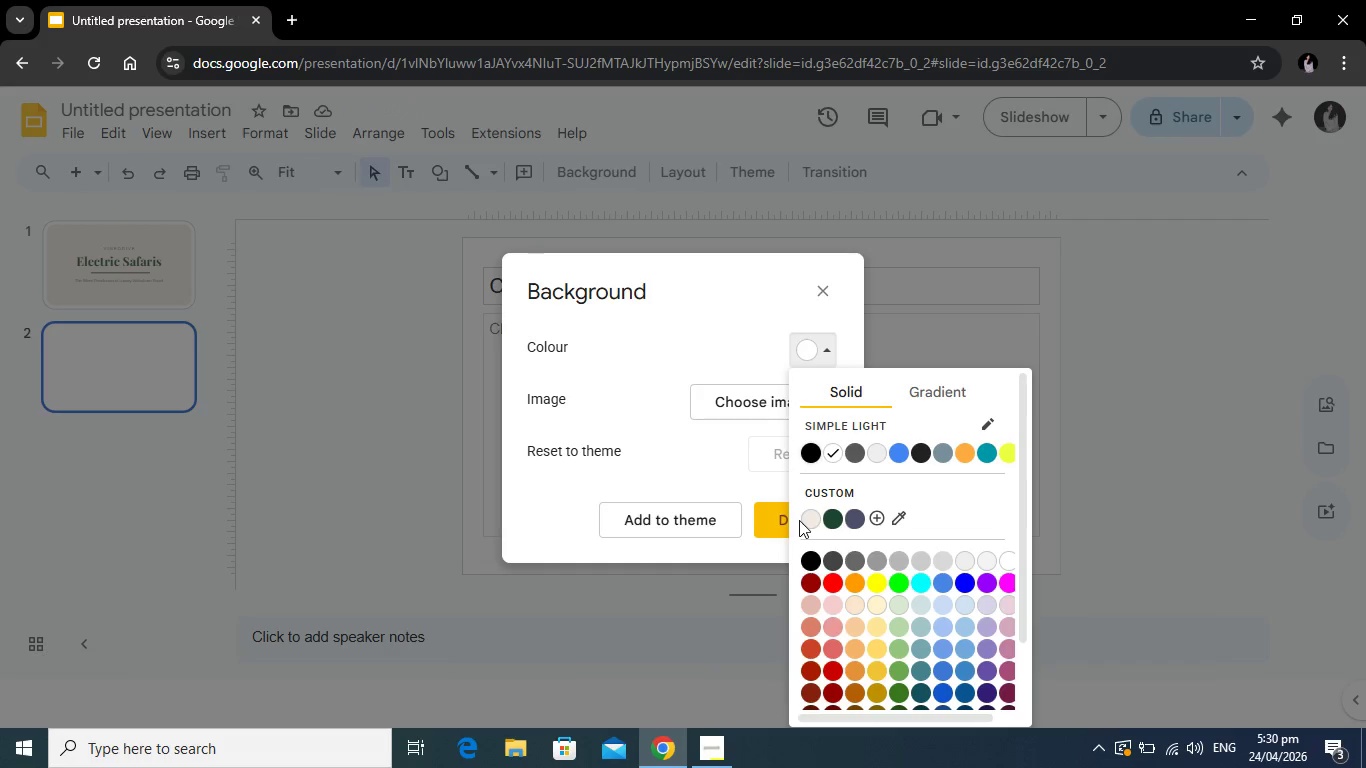 
double_click([805, 520])
 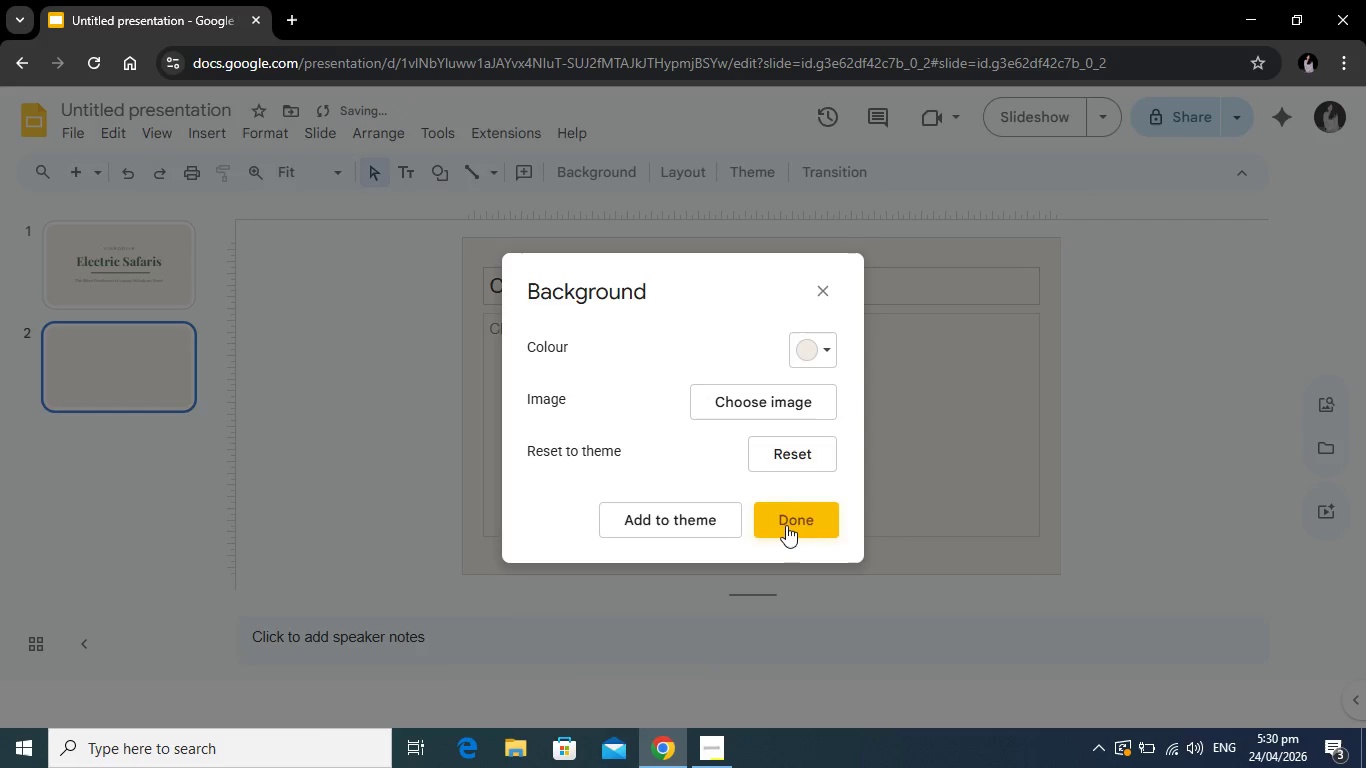 
left_click([786, 525])
 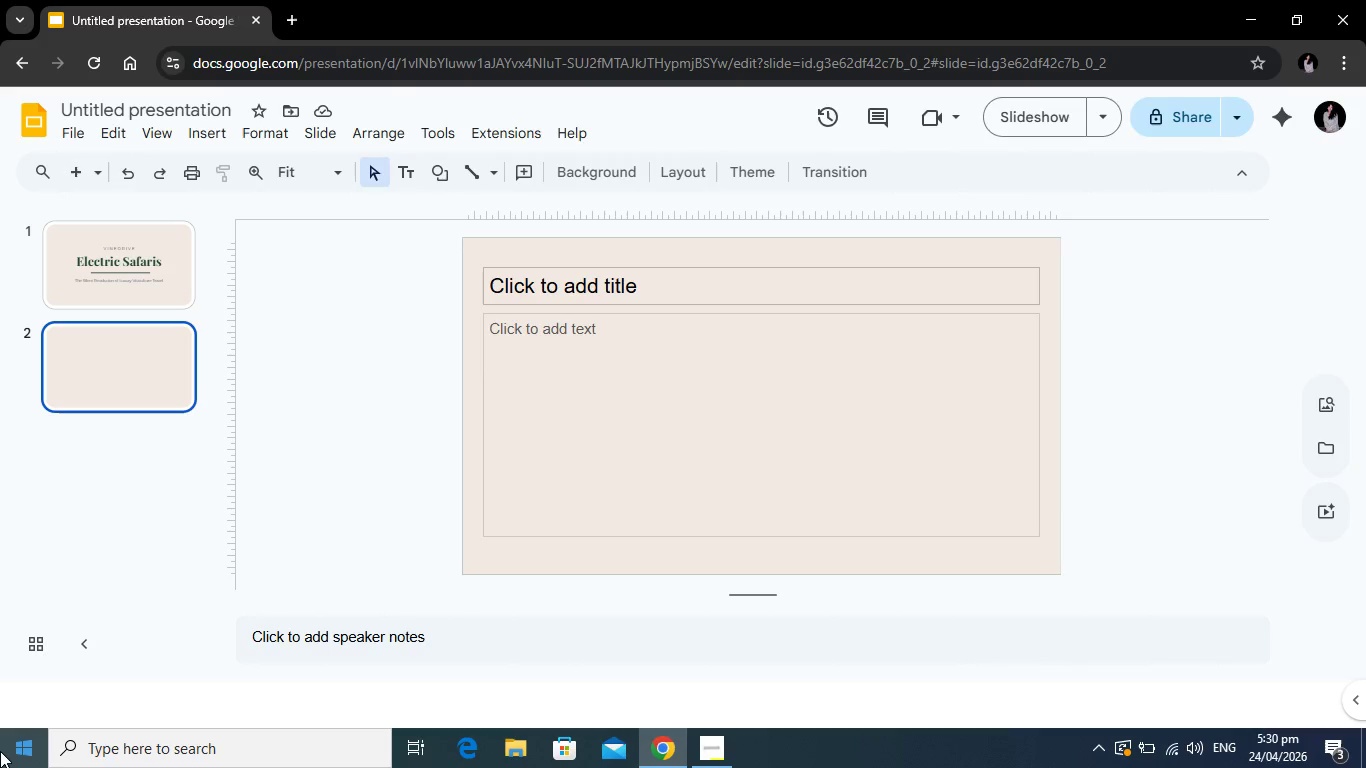 
wait(25.38)
 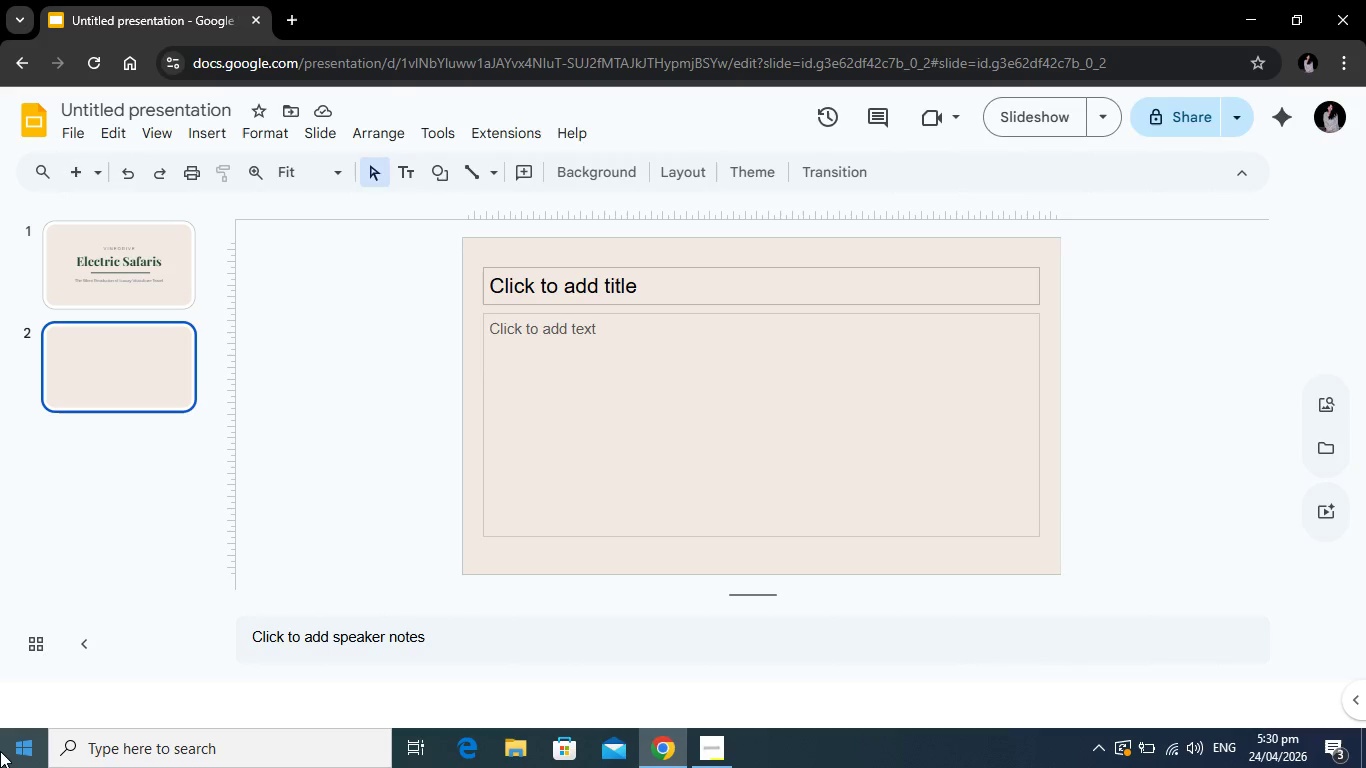 
left_click([116, 262])
 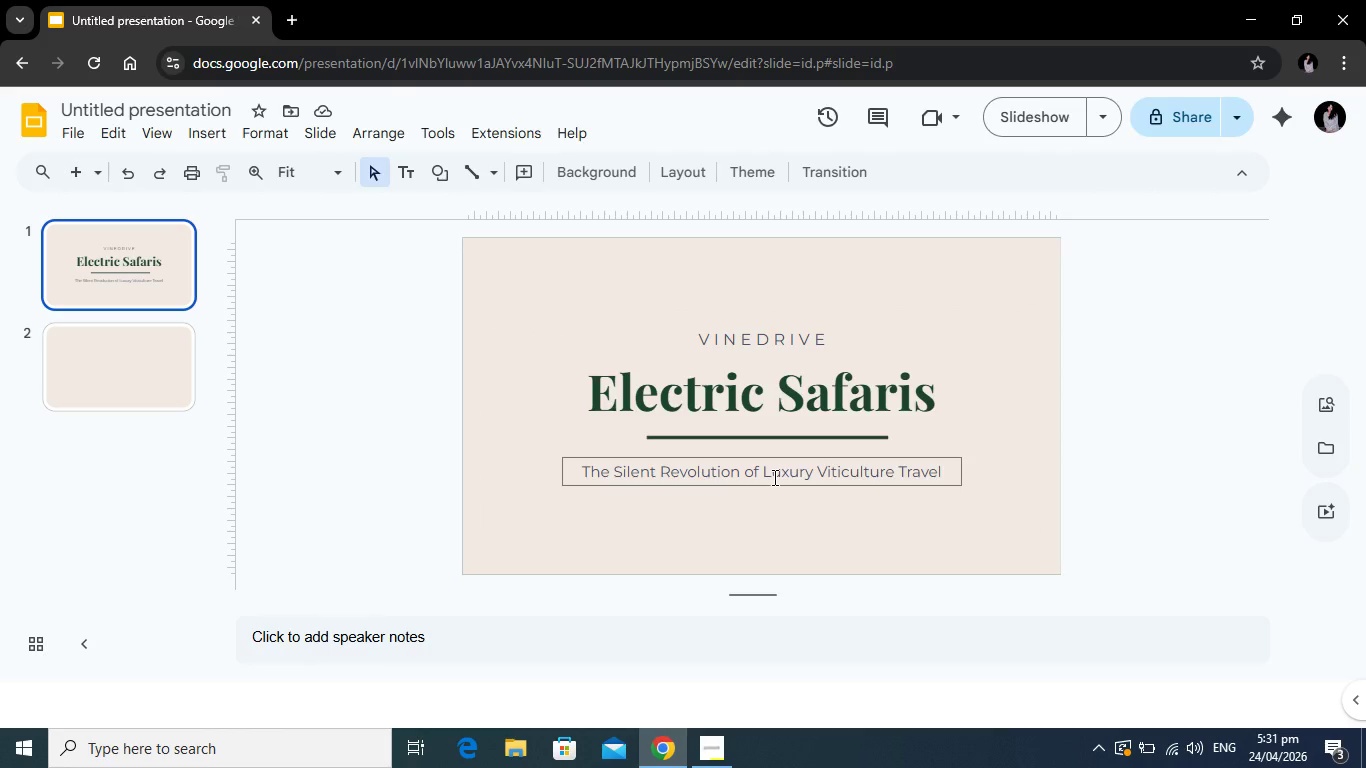 
left_click([773, 477])
 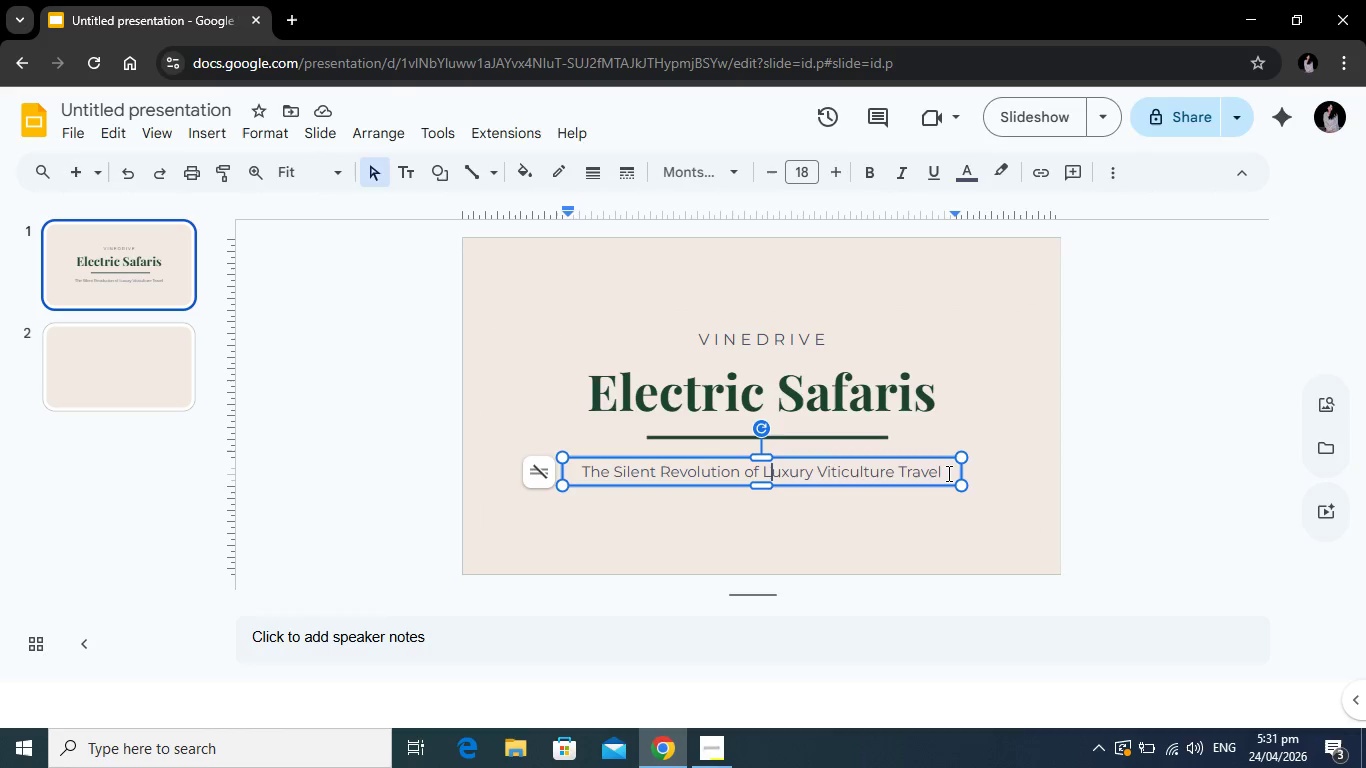 
left_click_drag(start_coordinate=[947, 473], to_coordinate=[582, 467])
 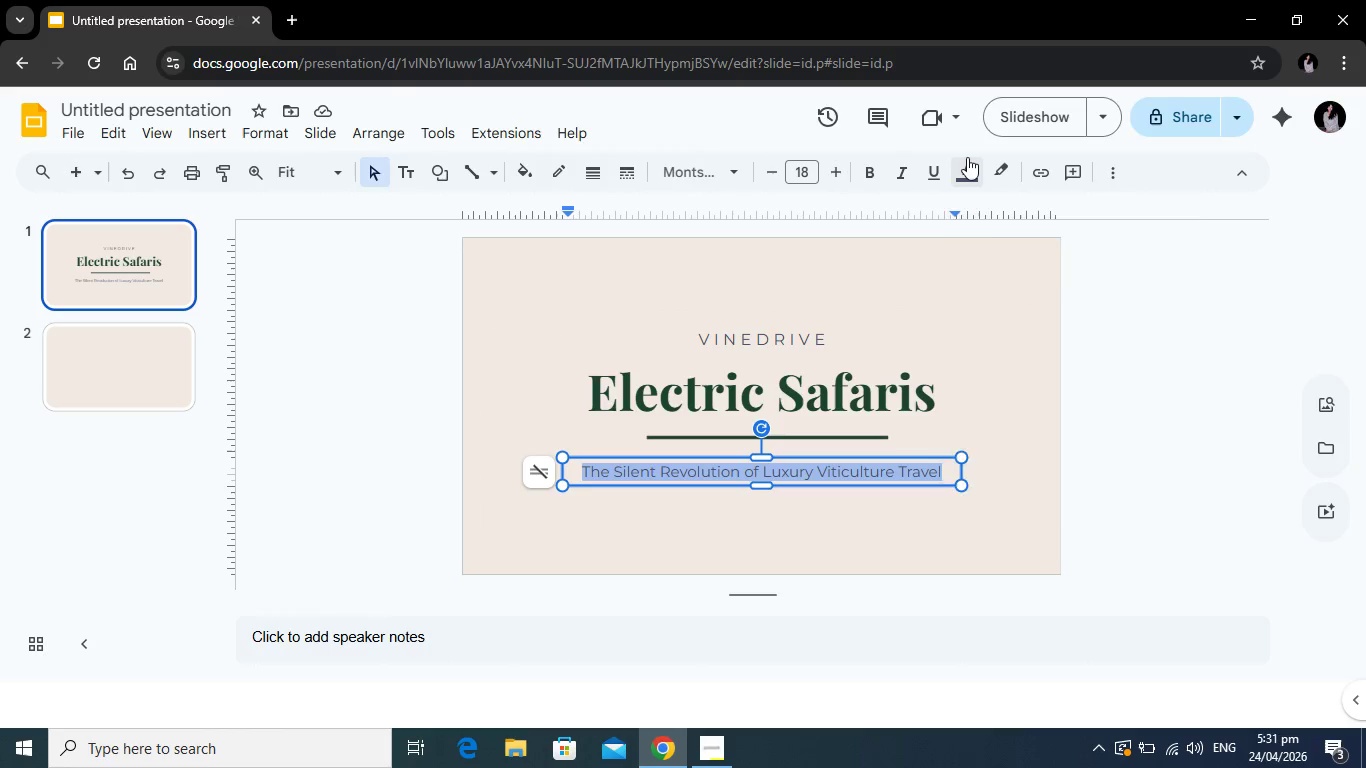 
left_click([967, 157])
 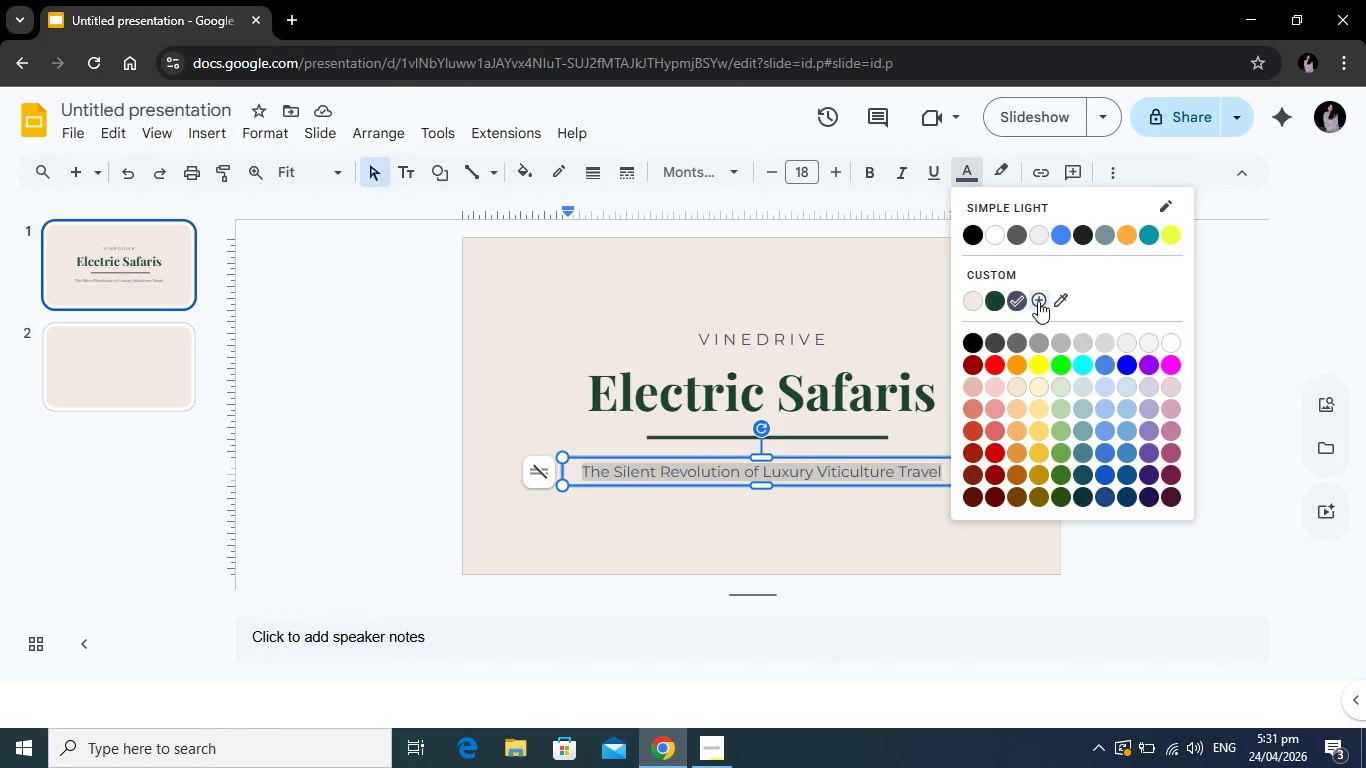 
left_click([1038, 301])
 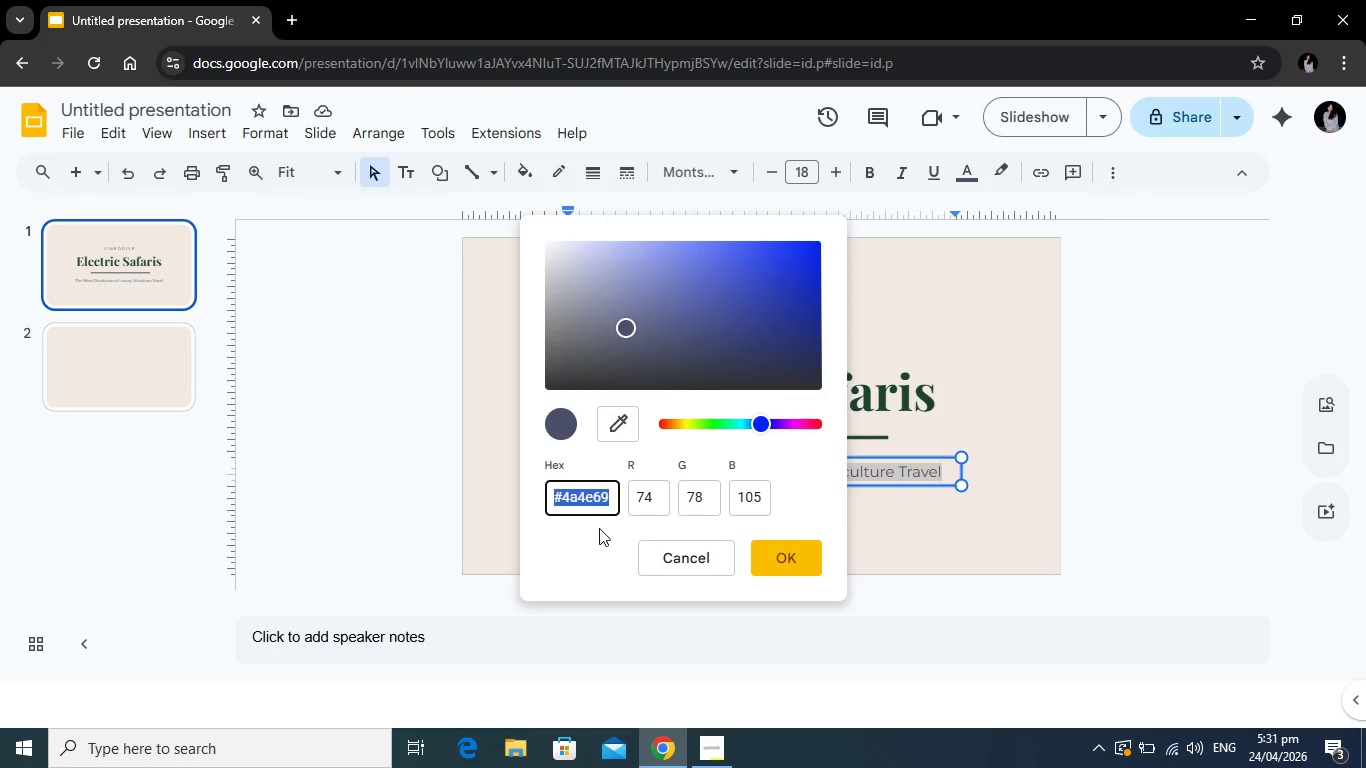 
wait(5.51)
 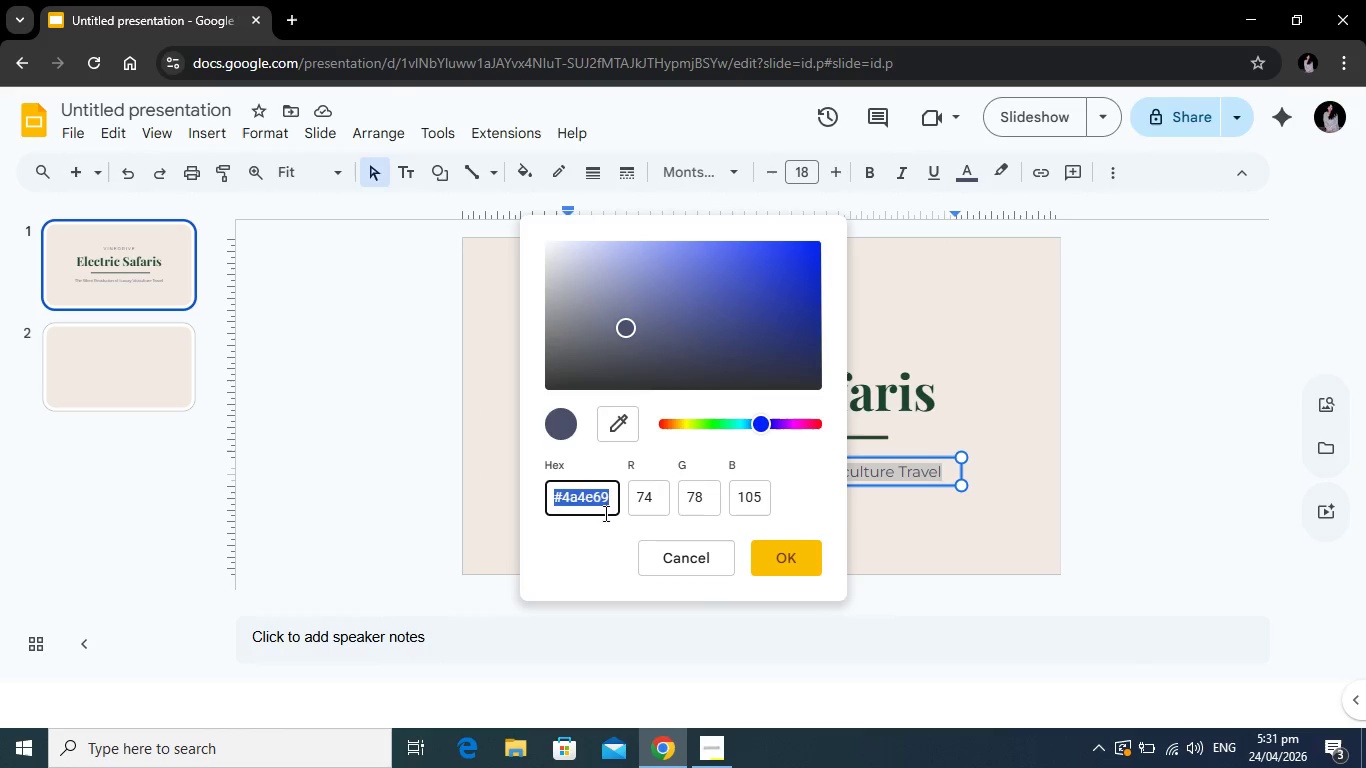 
type(2222)
 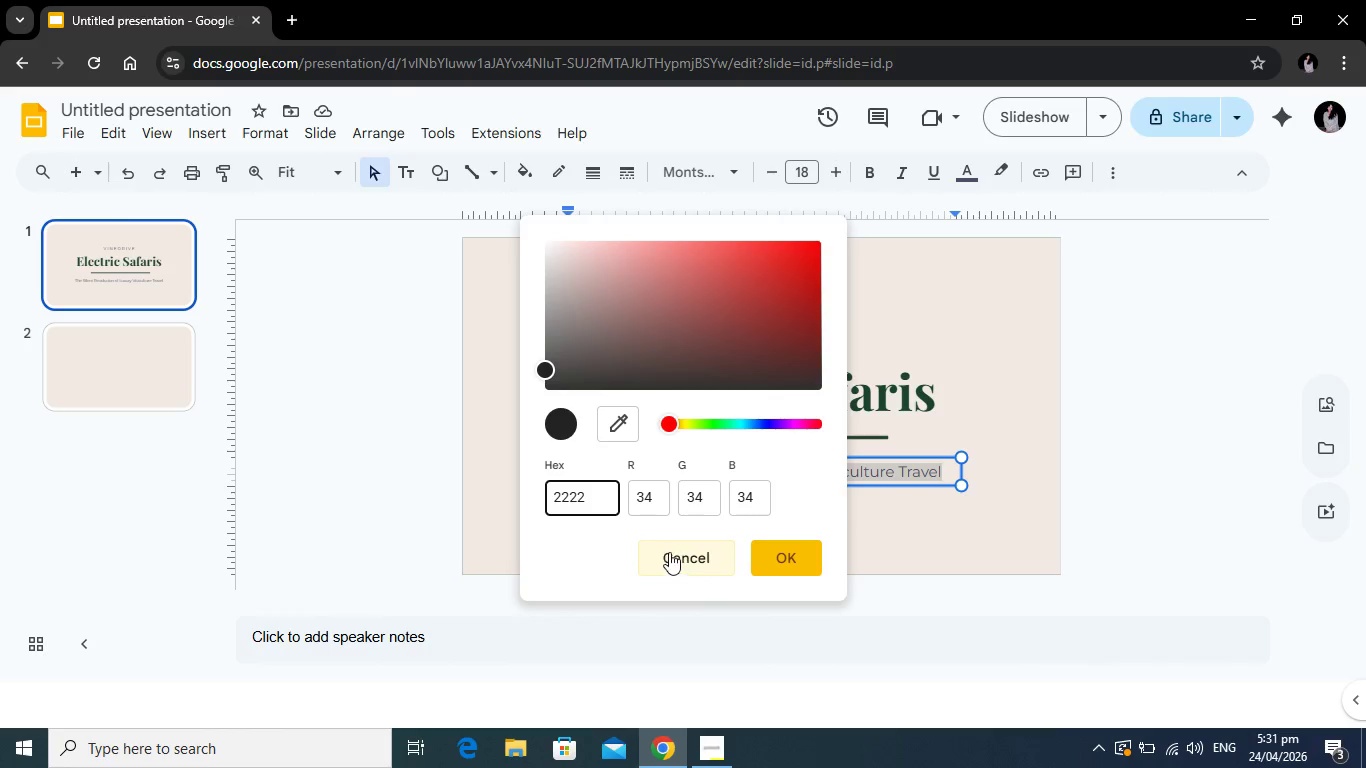 
type(3b)
 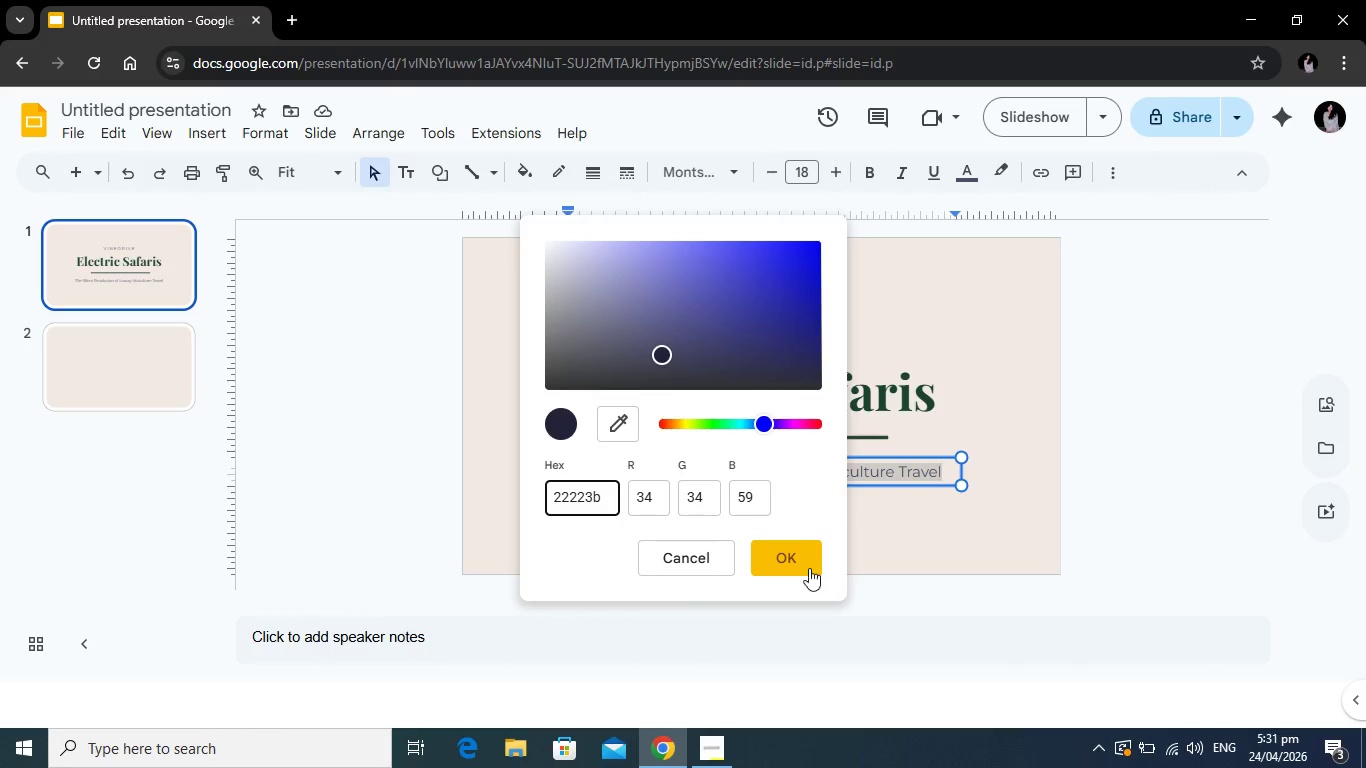 
left_click([796, 564])
 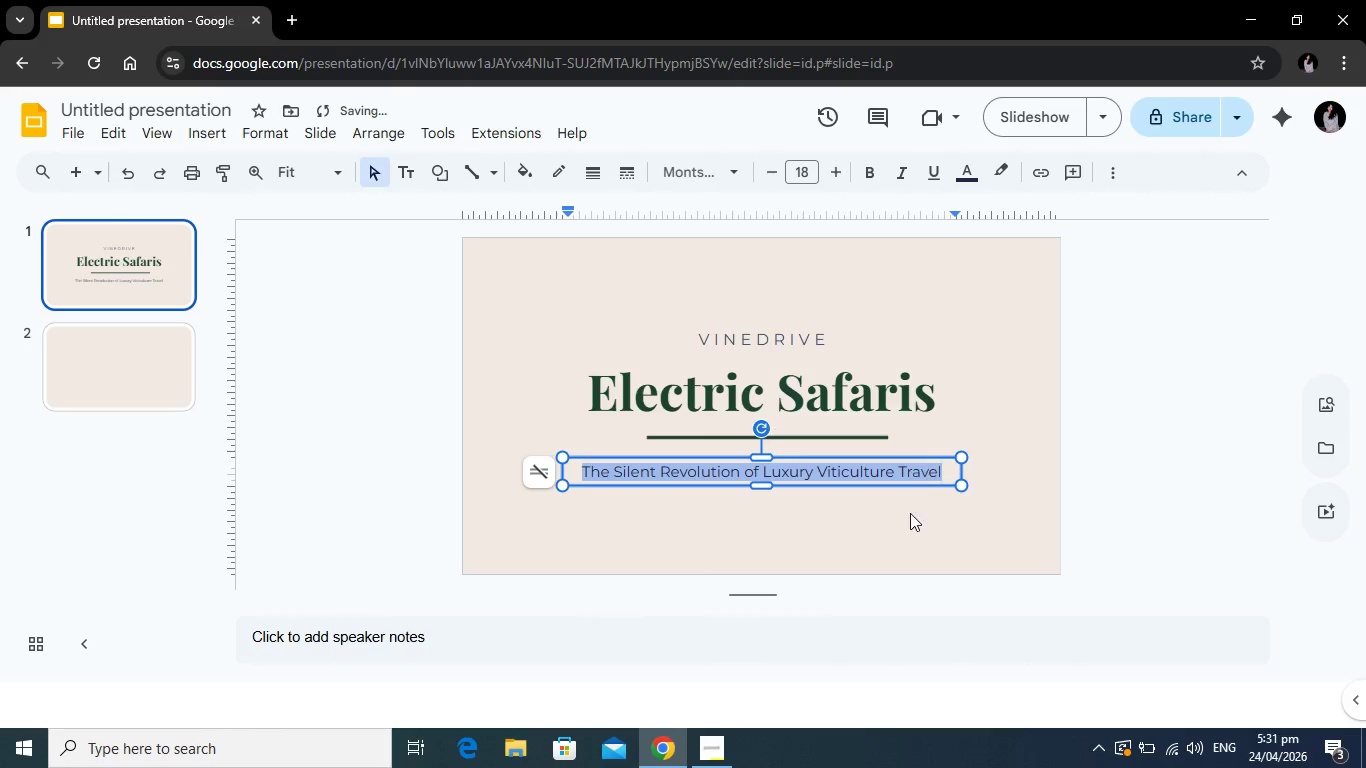 
left_click([894, 526])
 